 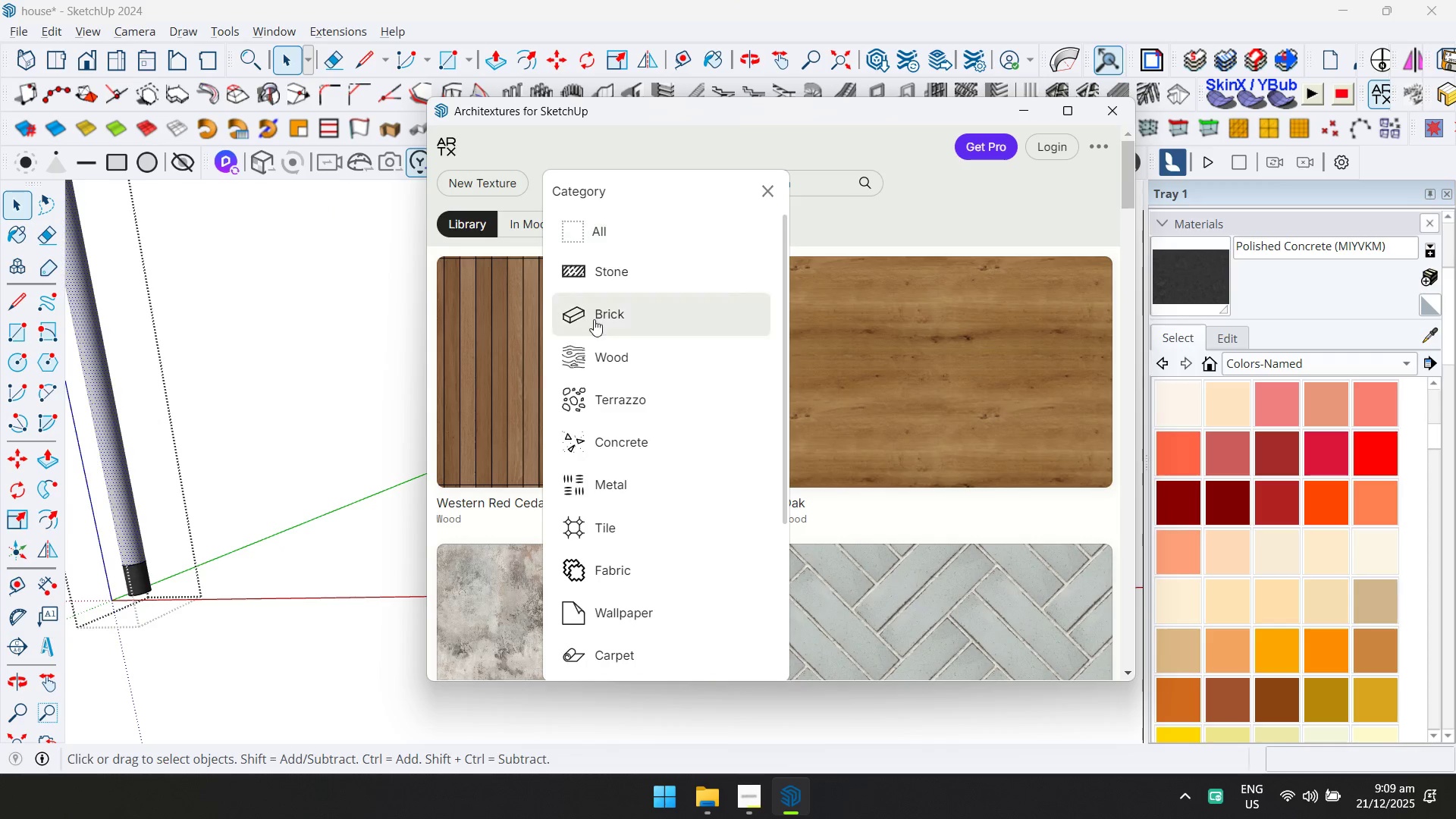 
left_click([634, 438])
 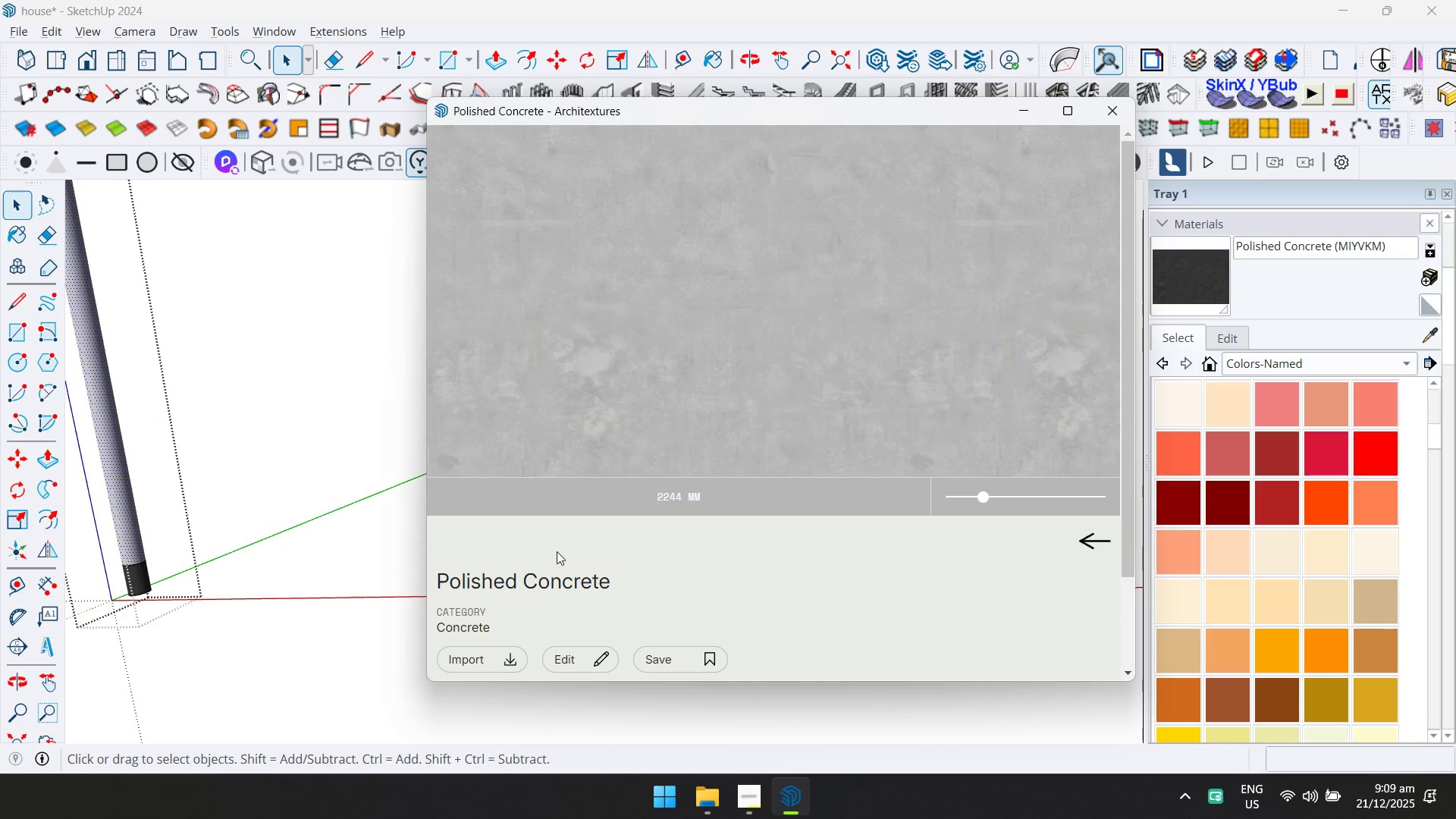 
double_click([489, 652])
 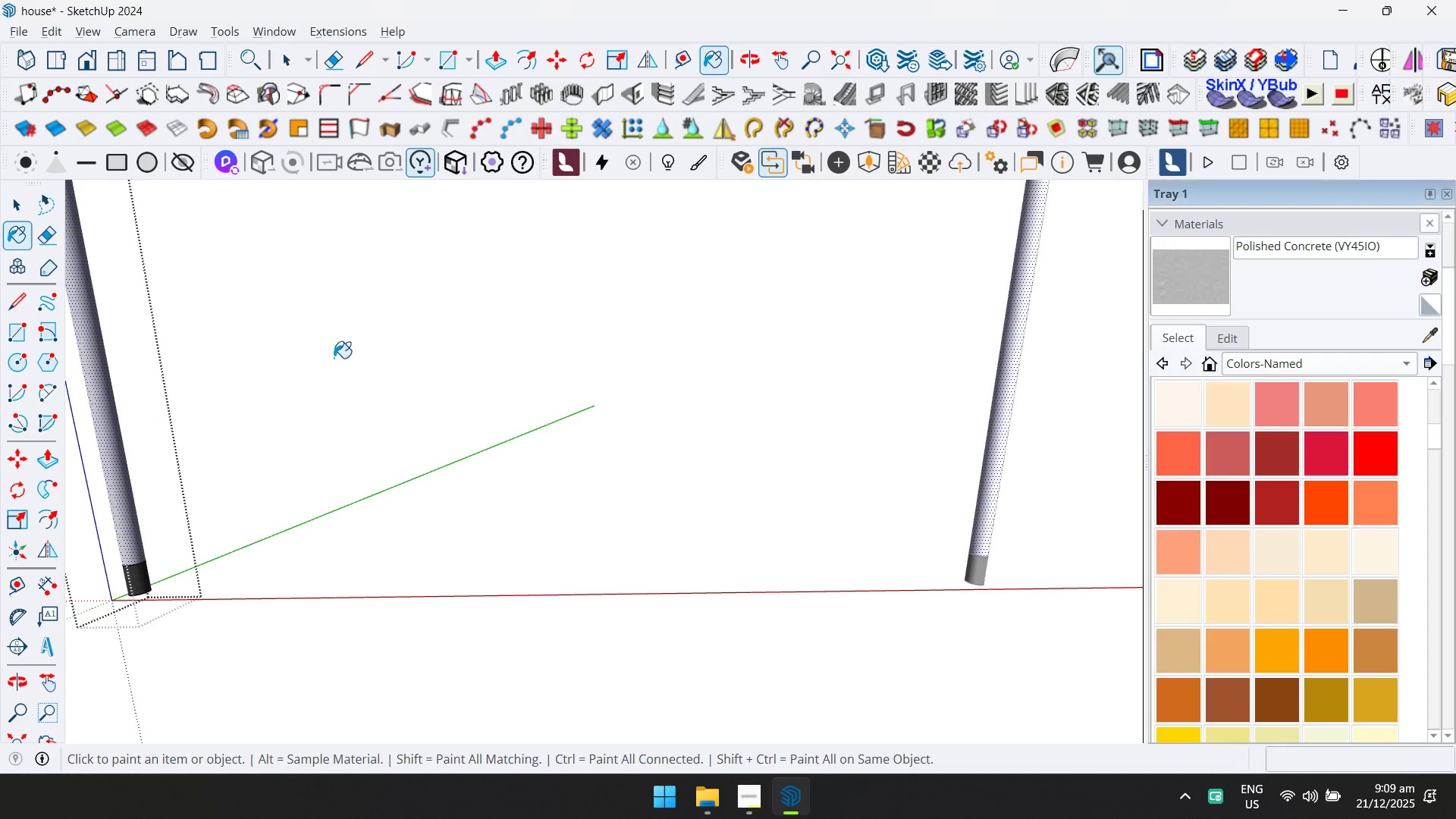 
left_click([115, 425])
 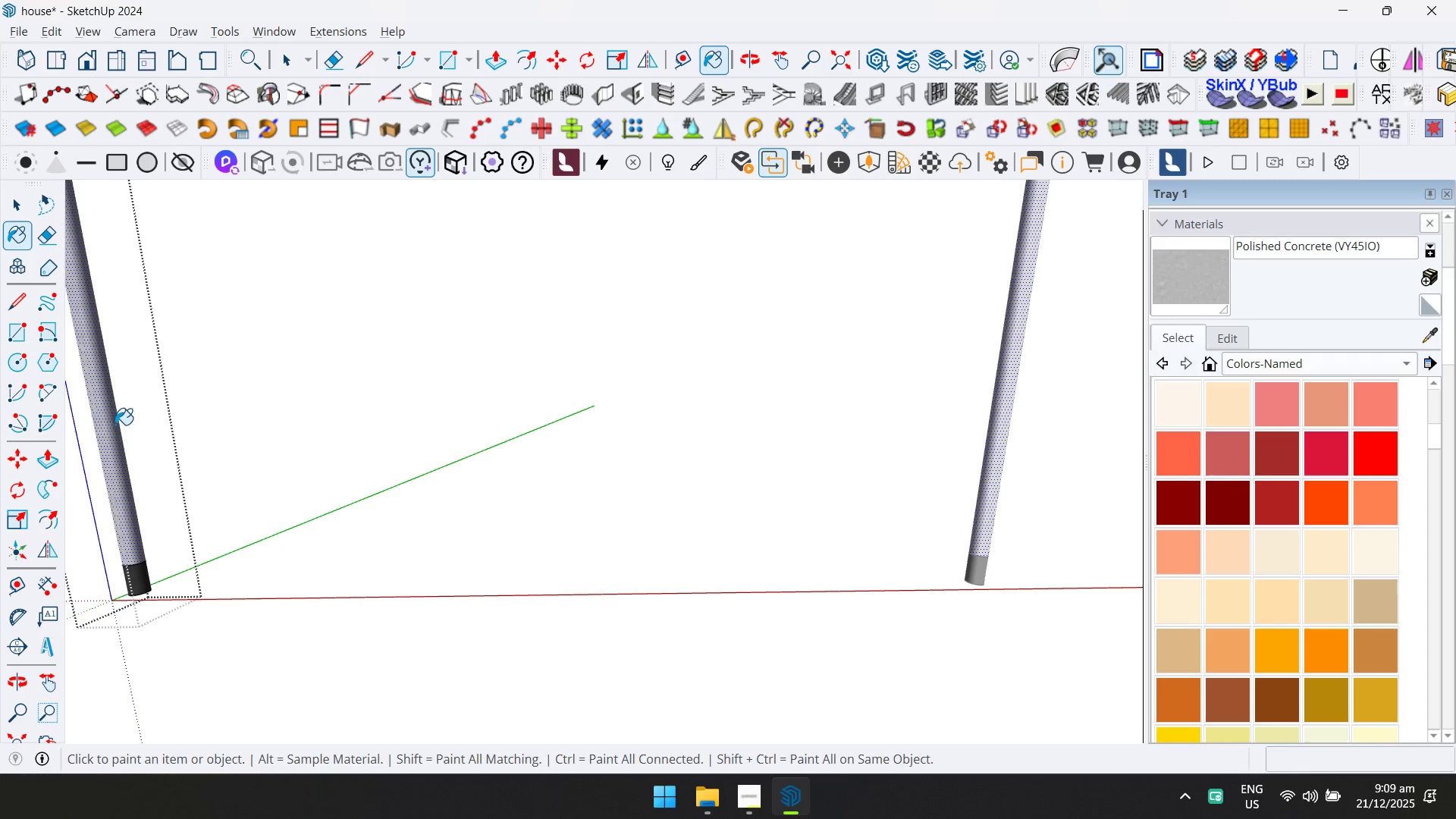 
key(Space)
 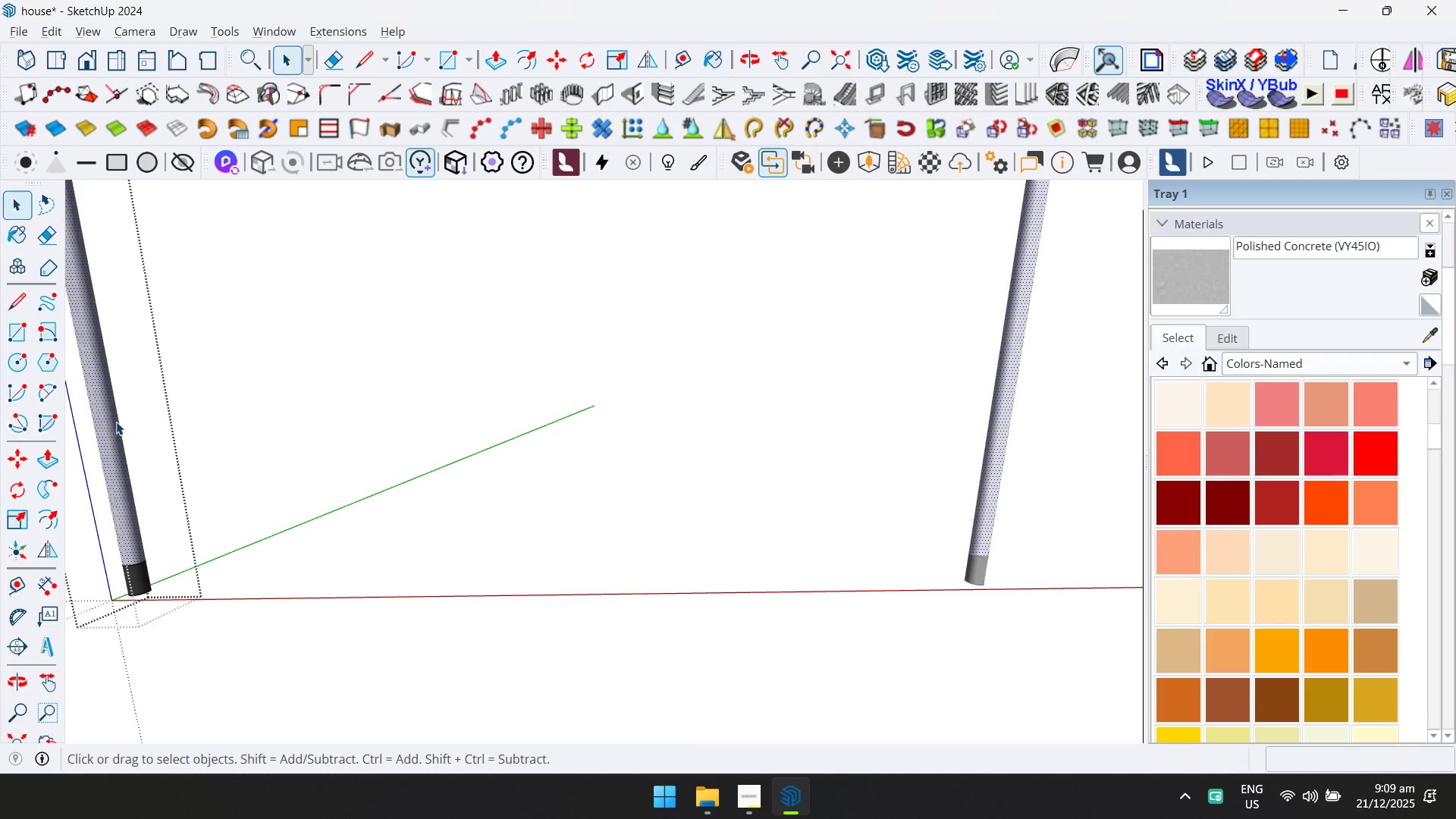 
key(Escape)
 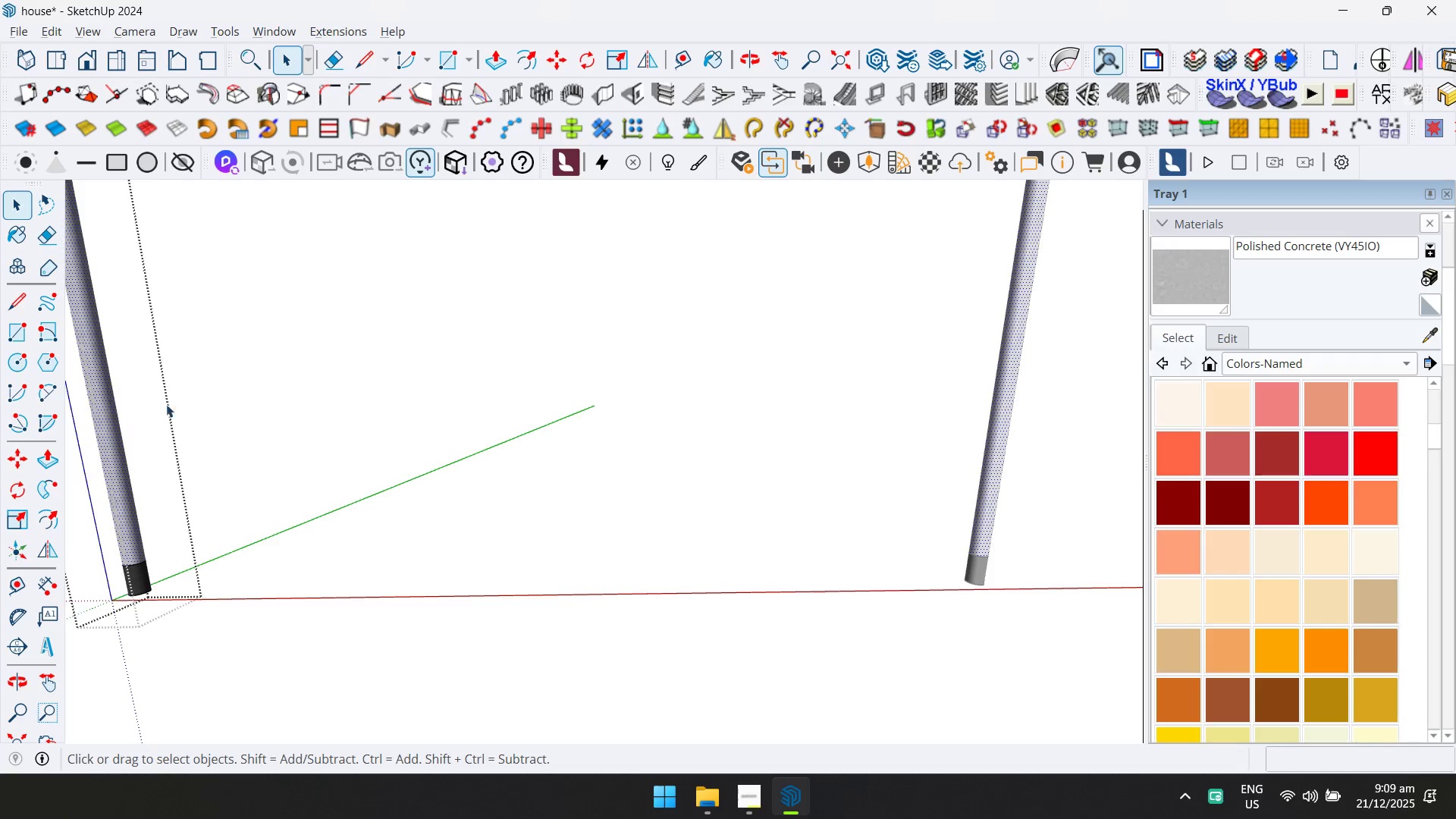 
key(Escape)
 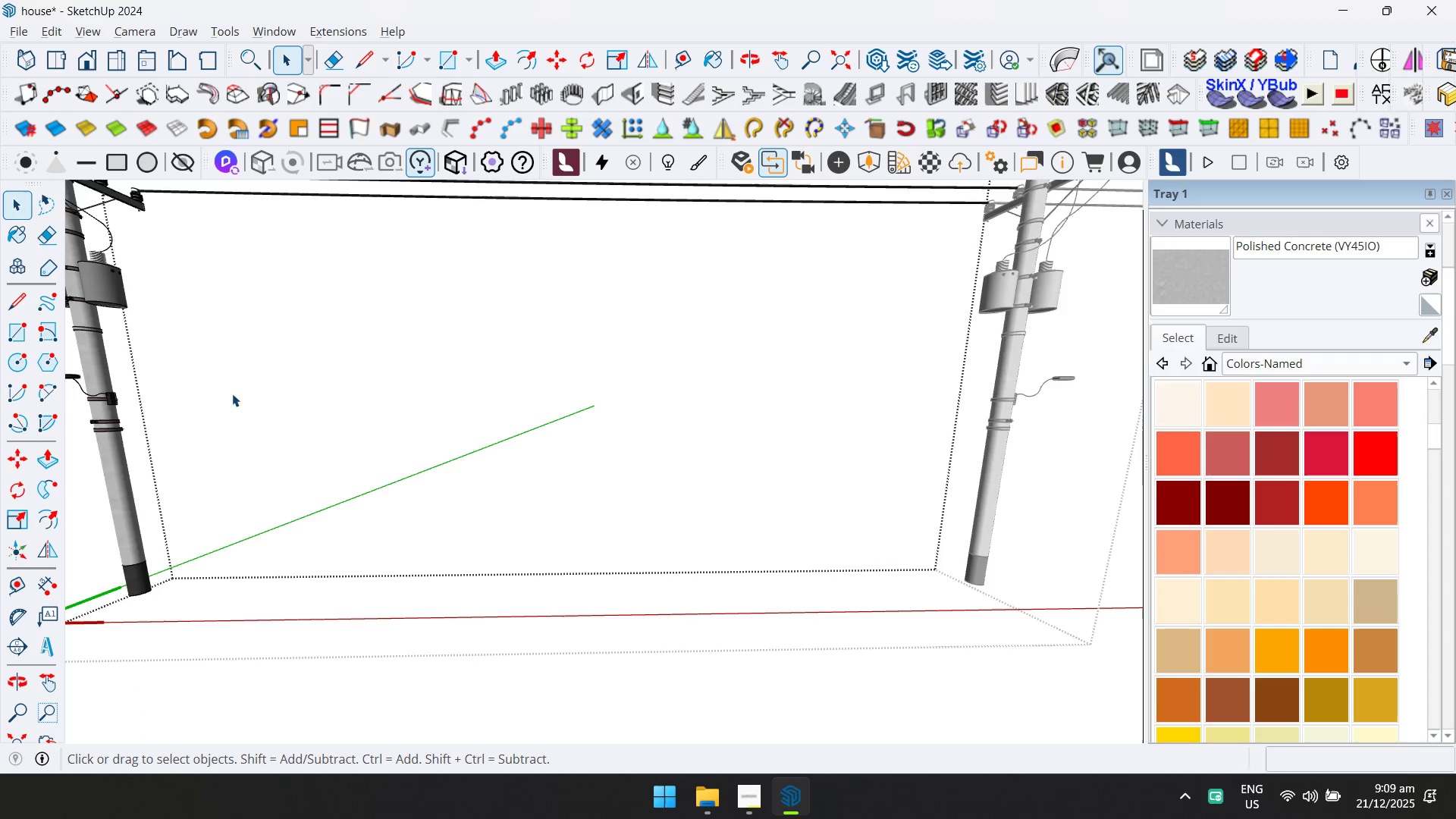 
key(Escape)
 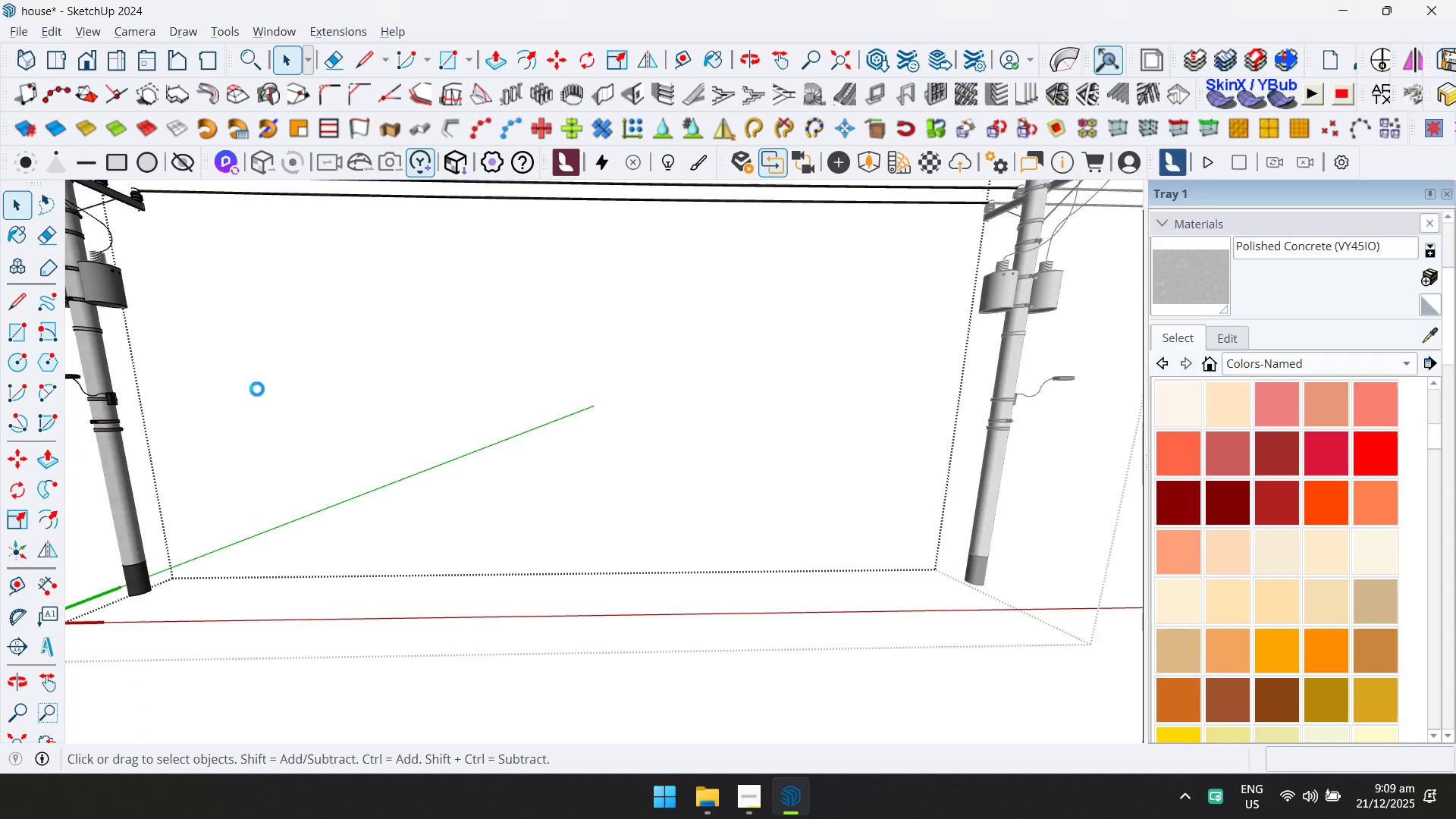 
key(Escape)
 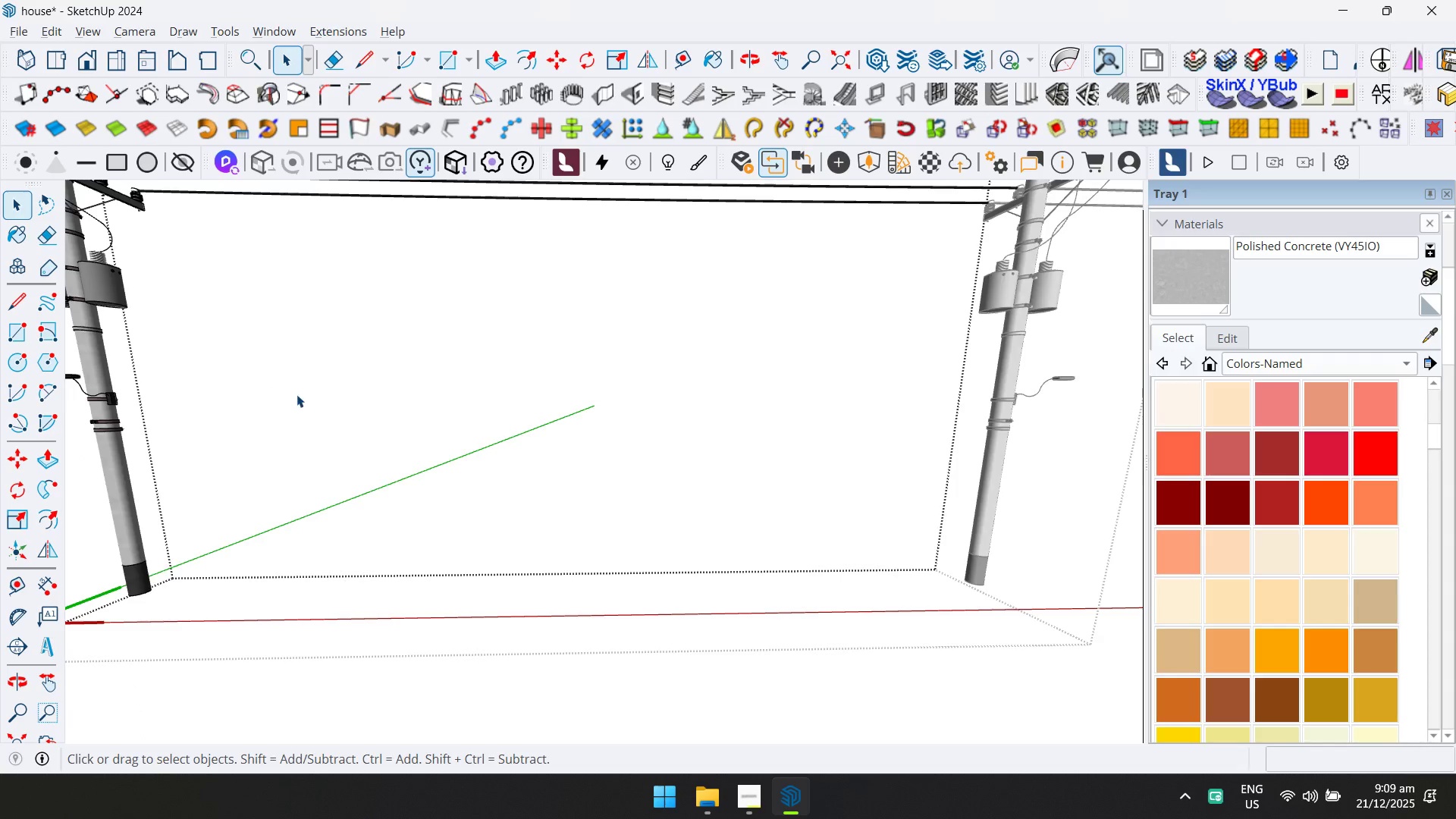 
key(Escape)
 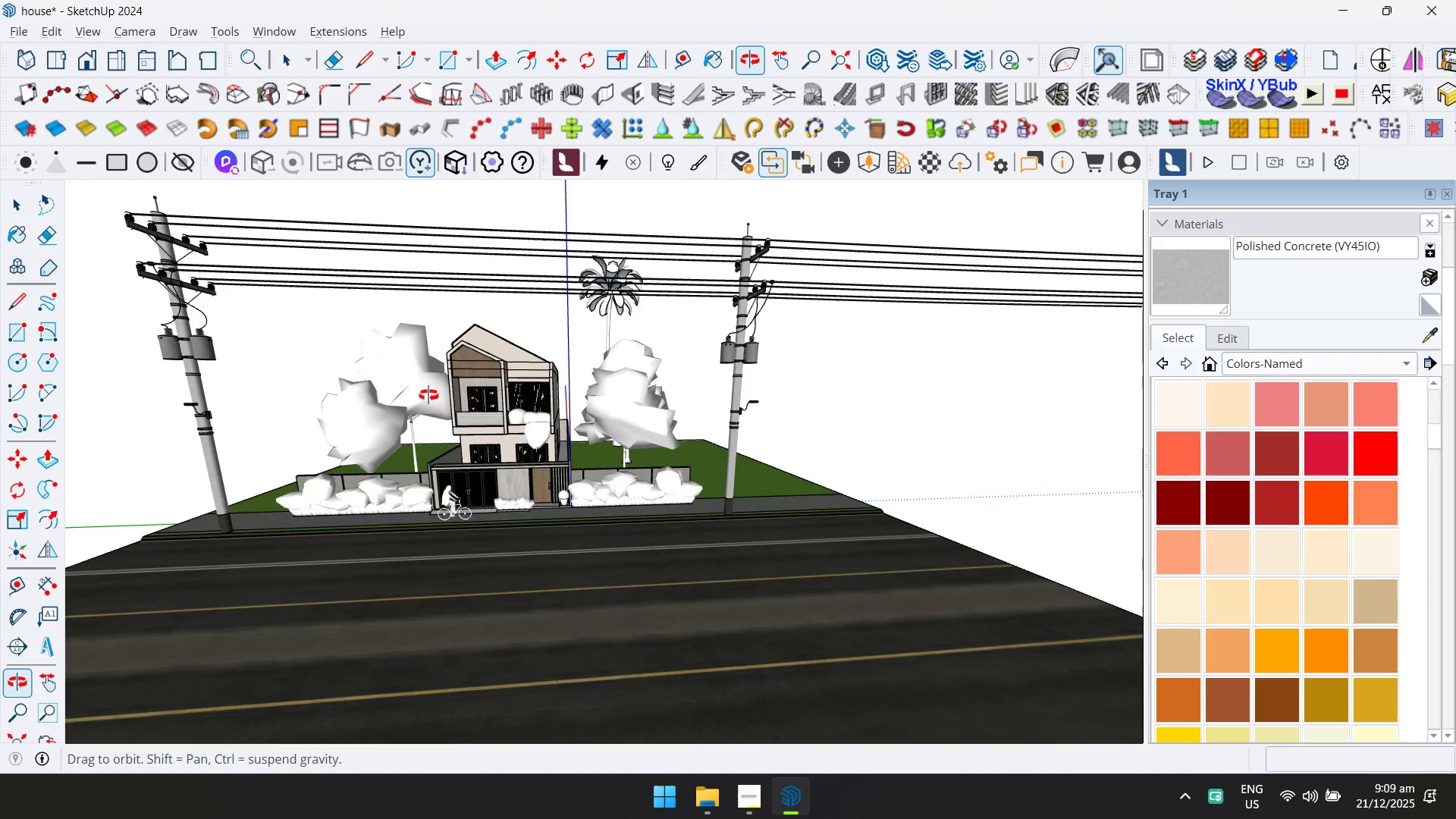 
scroll: coordinate [378, 411], scroll_direction: down, amount: 7.0
 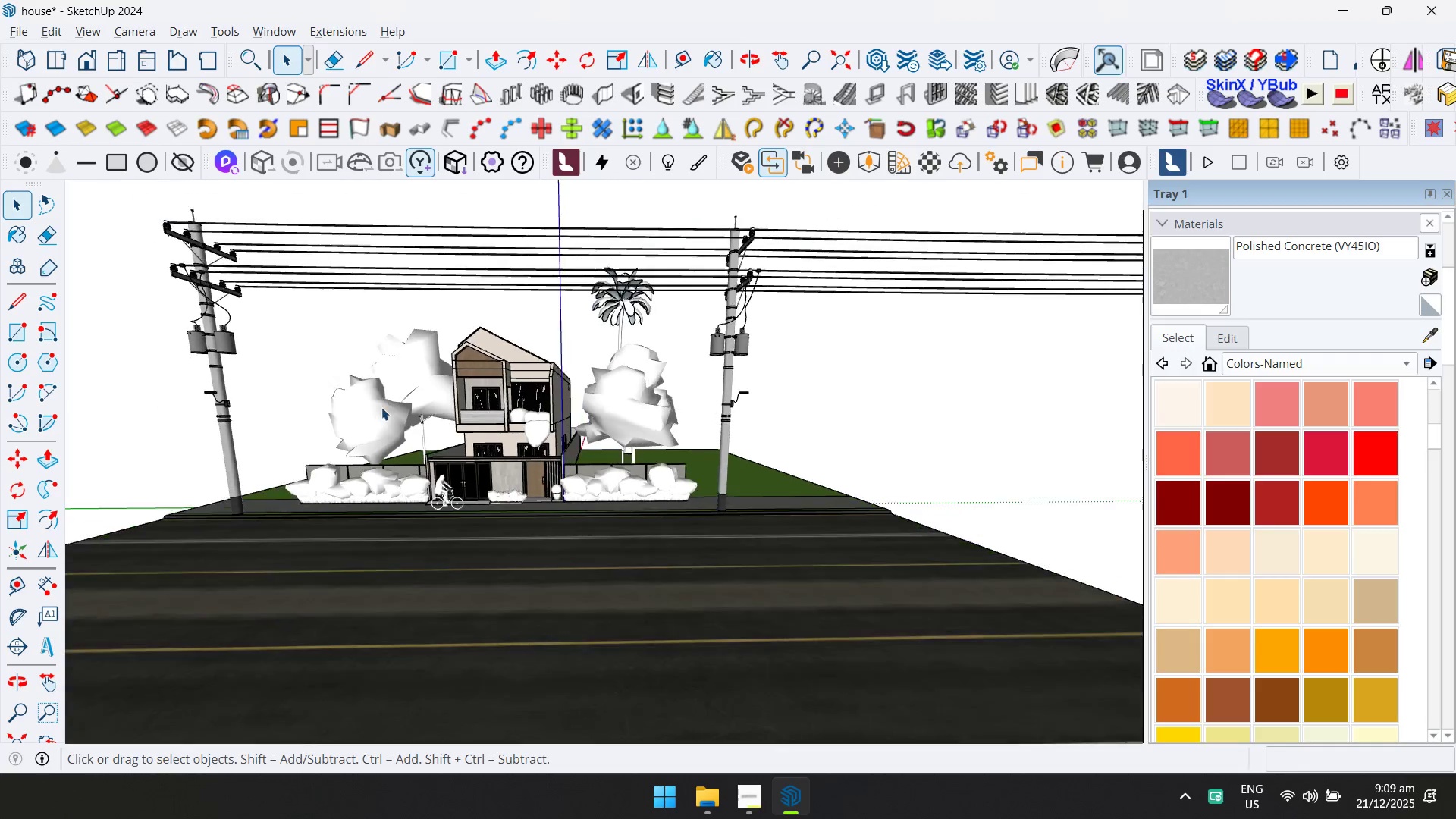 
key(Shift+ShiftLeft)
 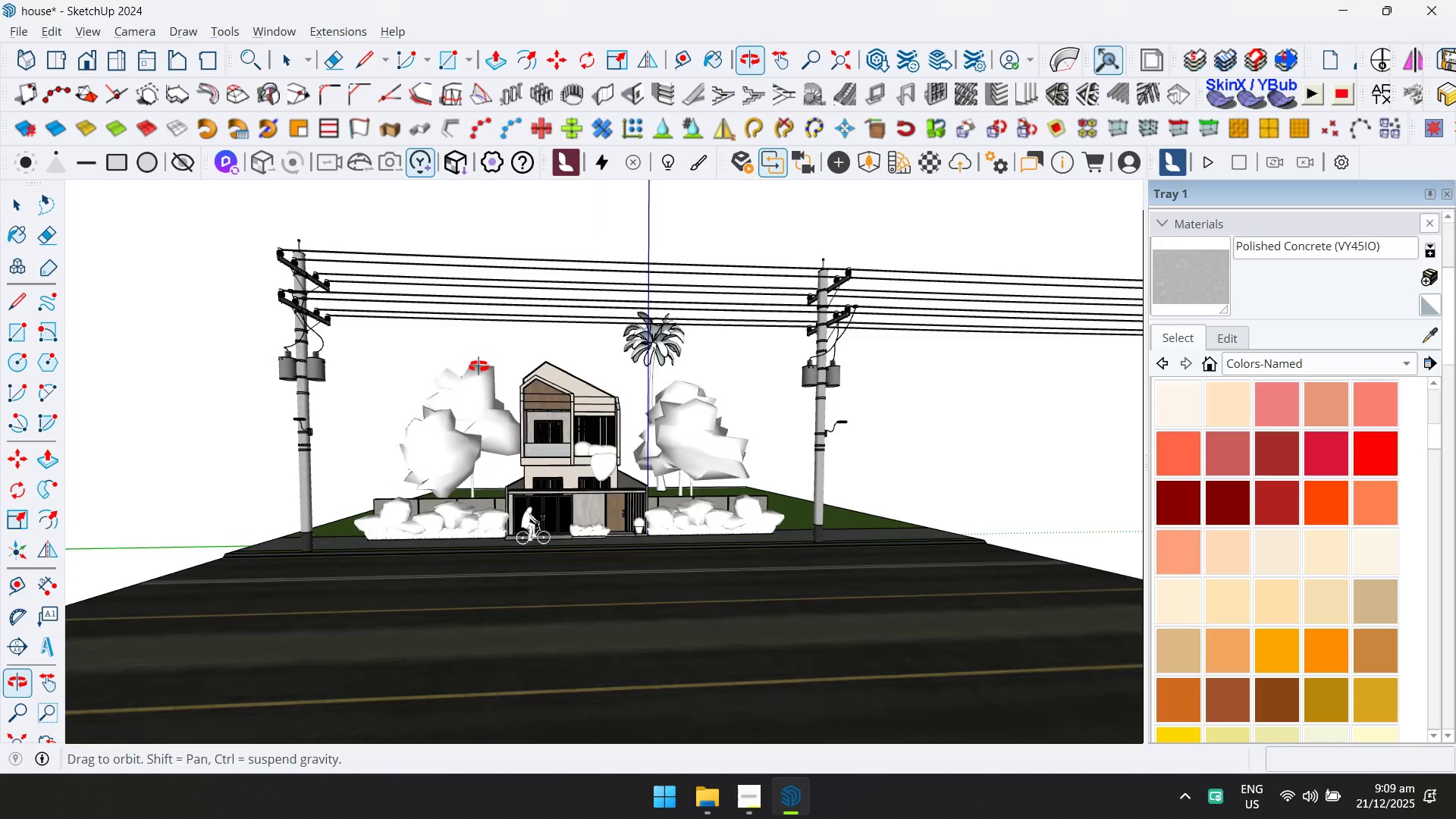 
hold_key(key=ControlLeft, duration=0.34)
 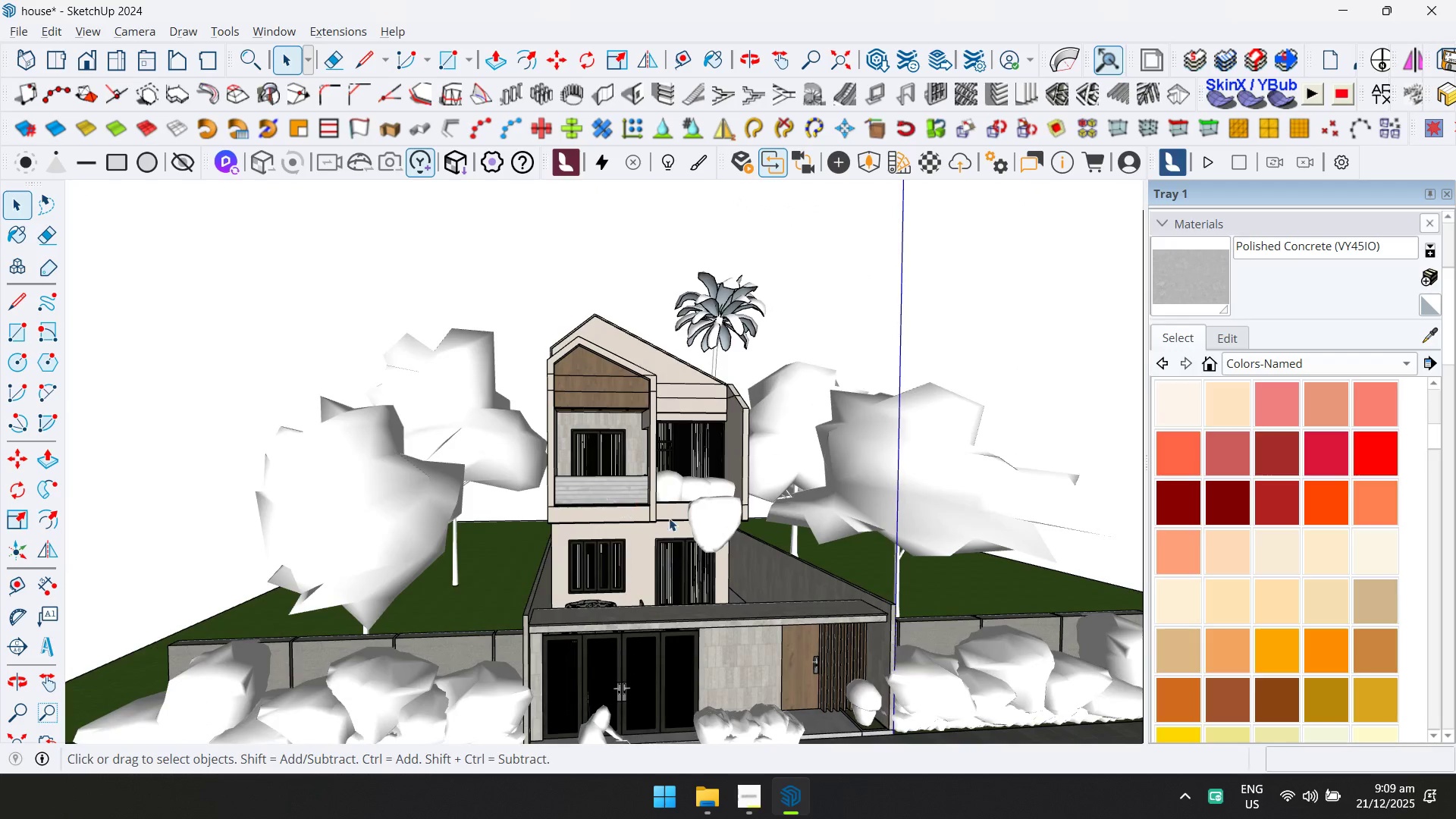 
scroll: coordinate [496, 414], scroll_direction: up, amount: 6.0
 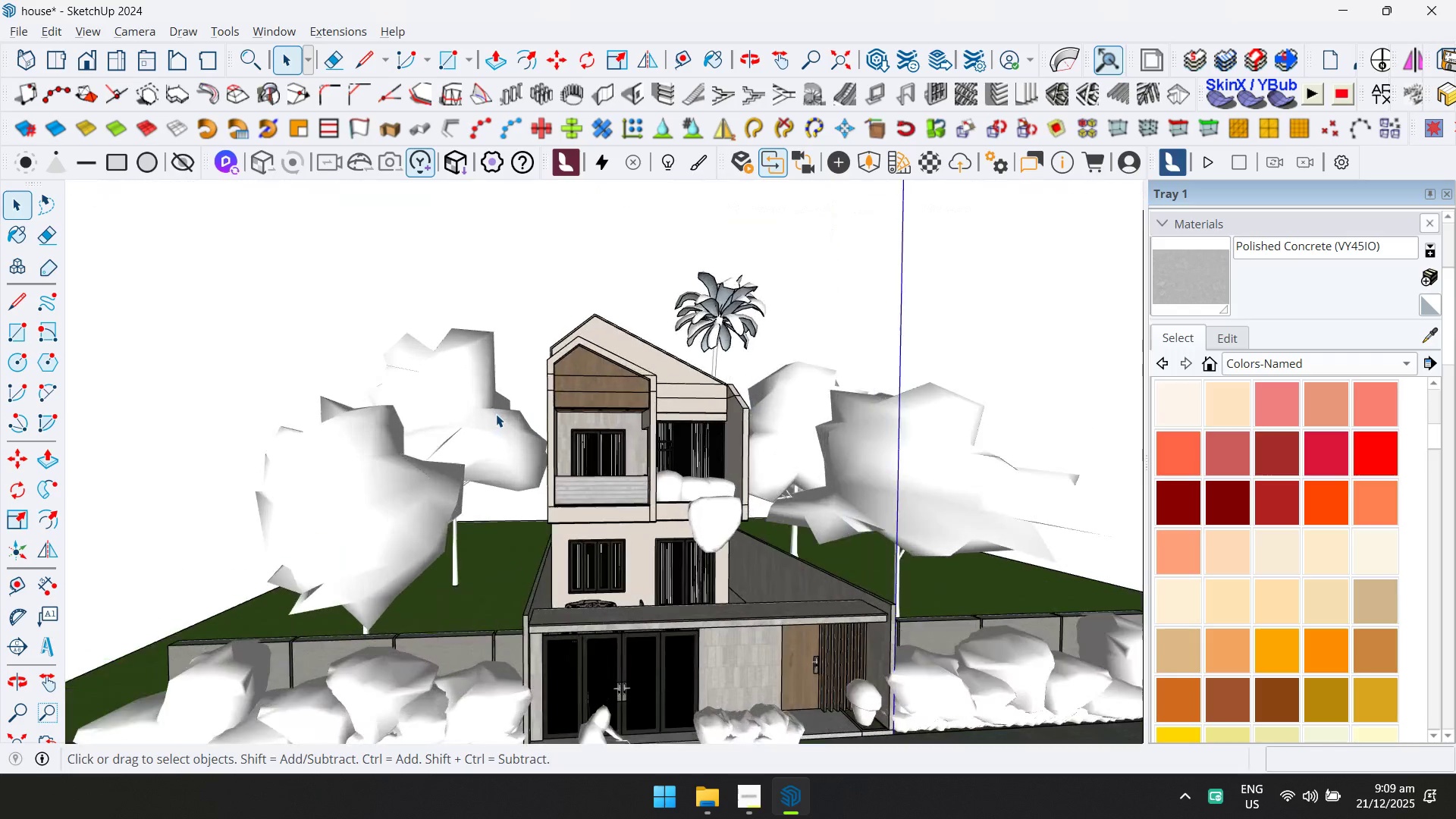 
hold_key(key=ShiftLeft, duration=0.41)
scroll: coordinate [652, 514], scroll_direction: down, amount: 3.0
 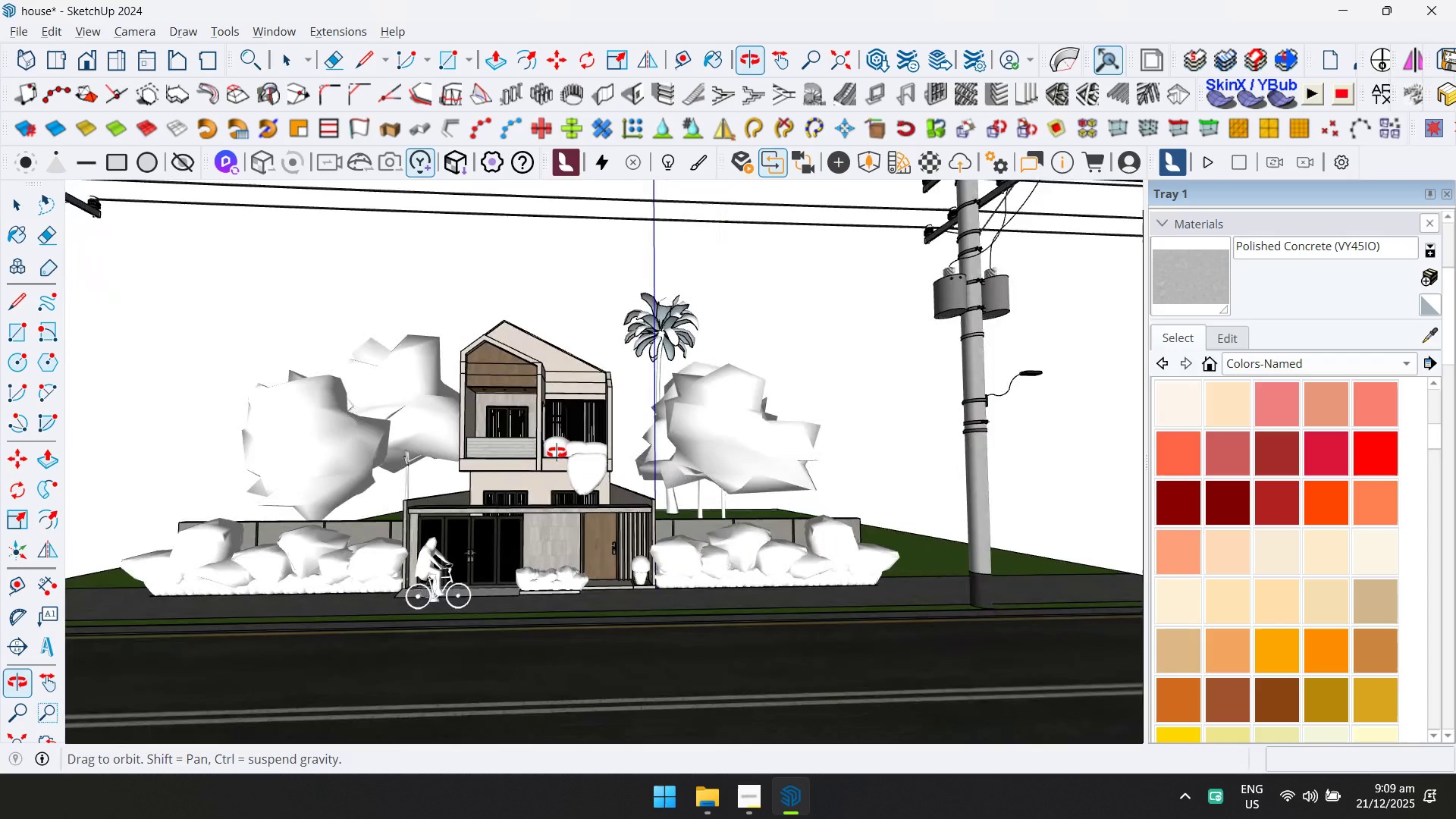 
key(Control+ControlLeft)
 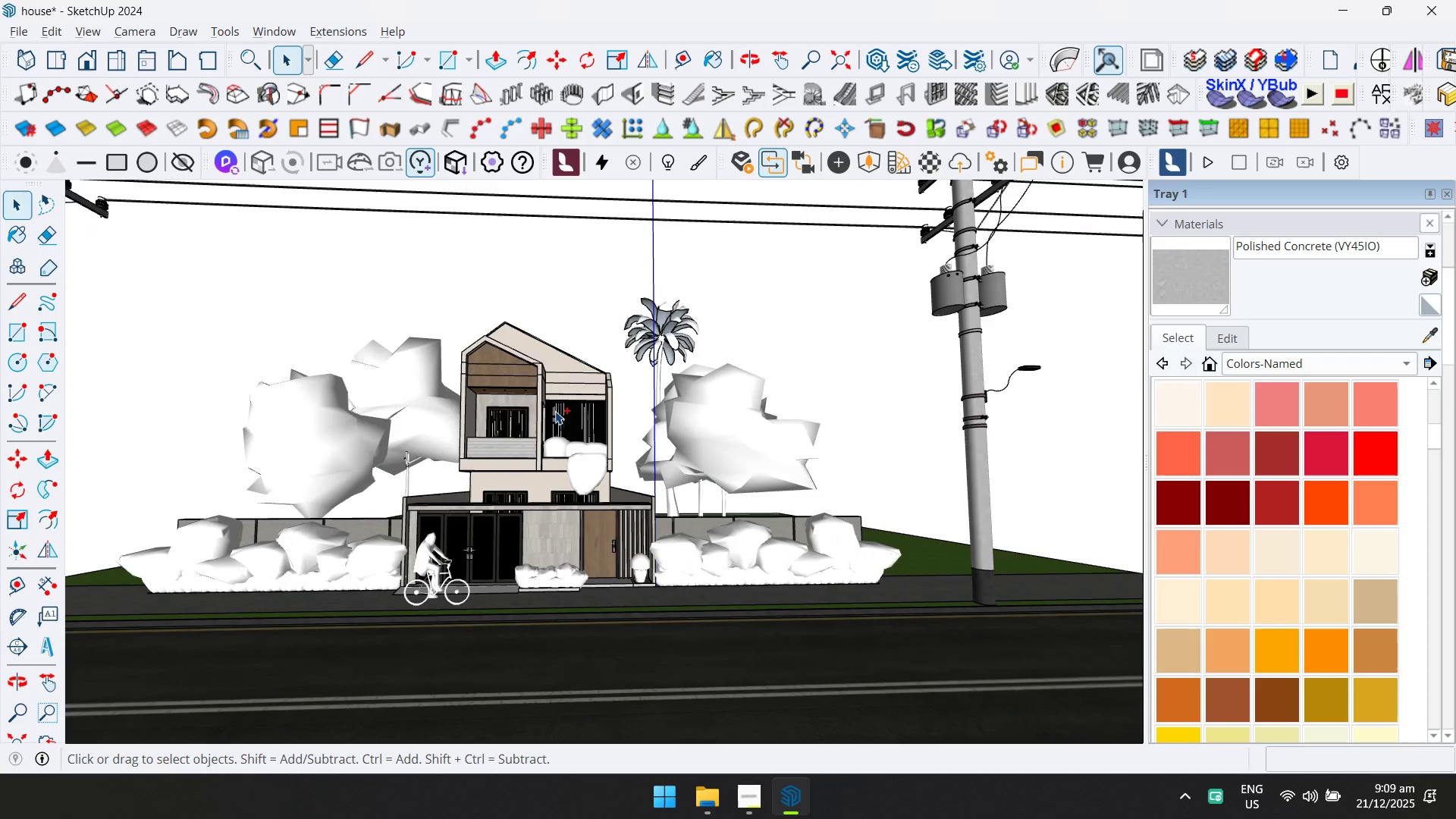 
key(Control+S)
 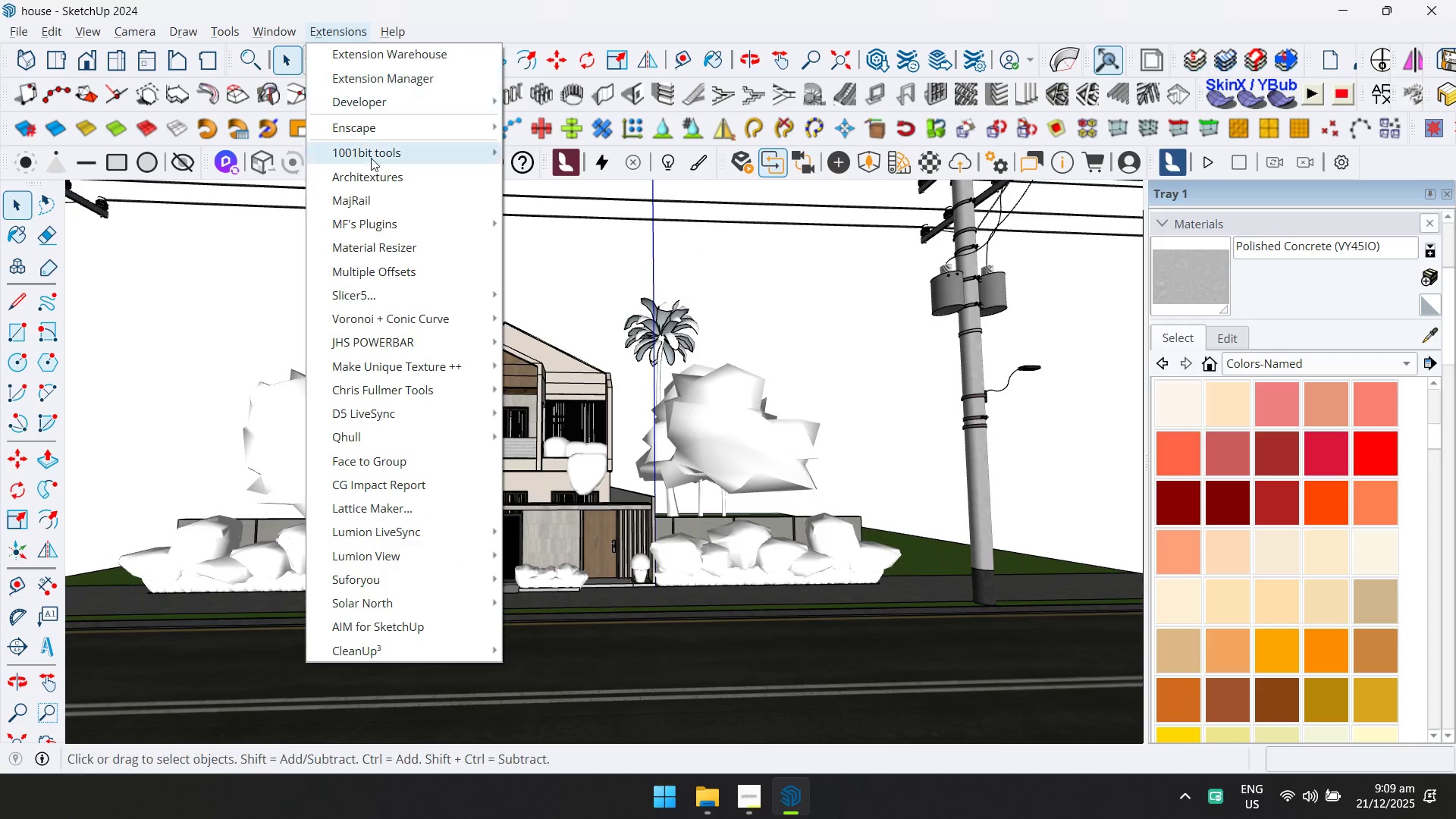 
left_click([307, 192])
 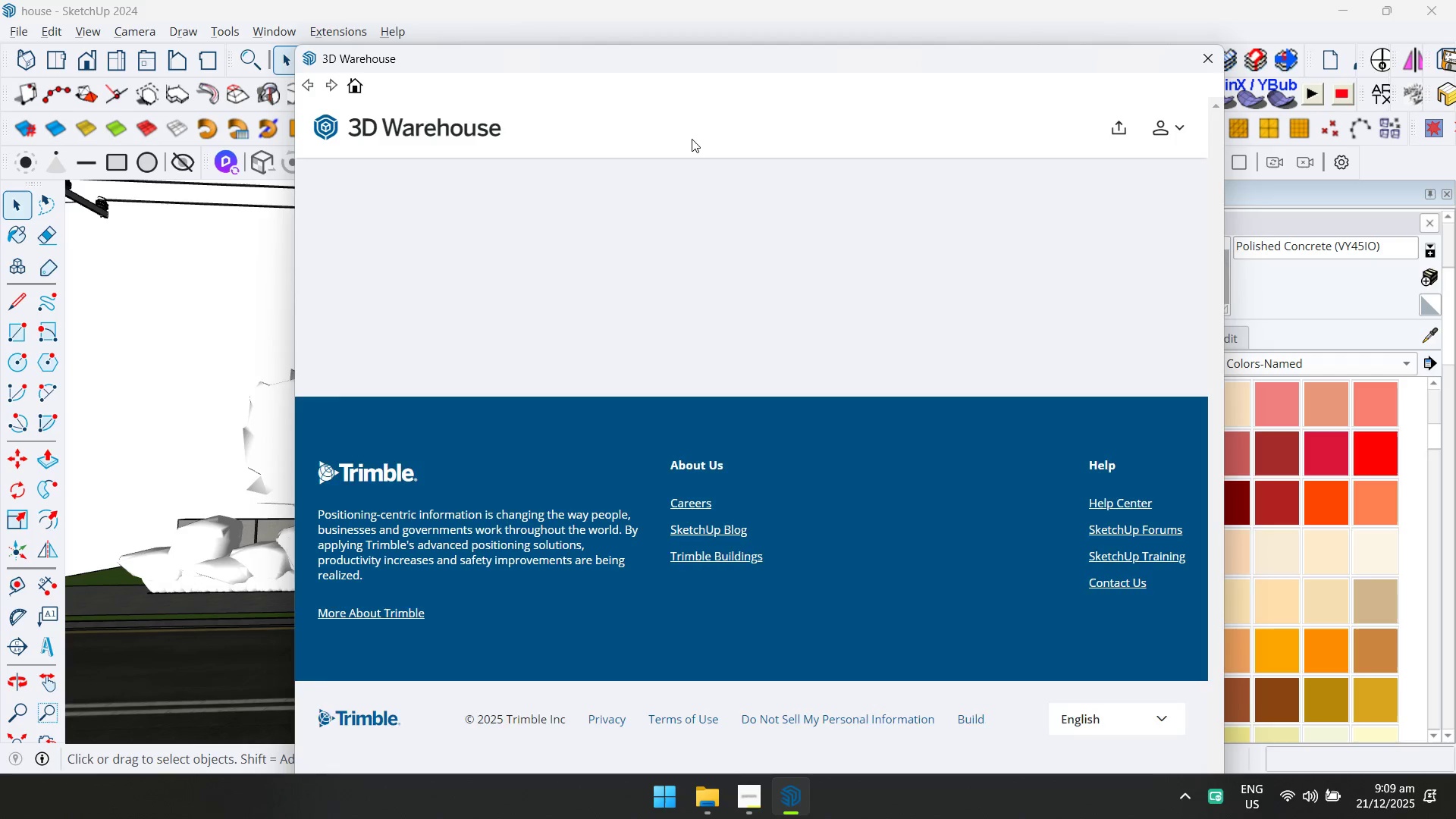 
type(car)
key(NumpadEnter)
 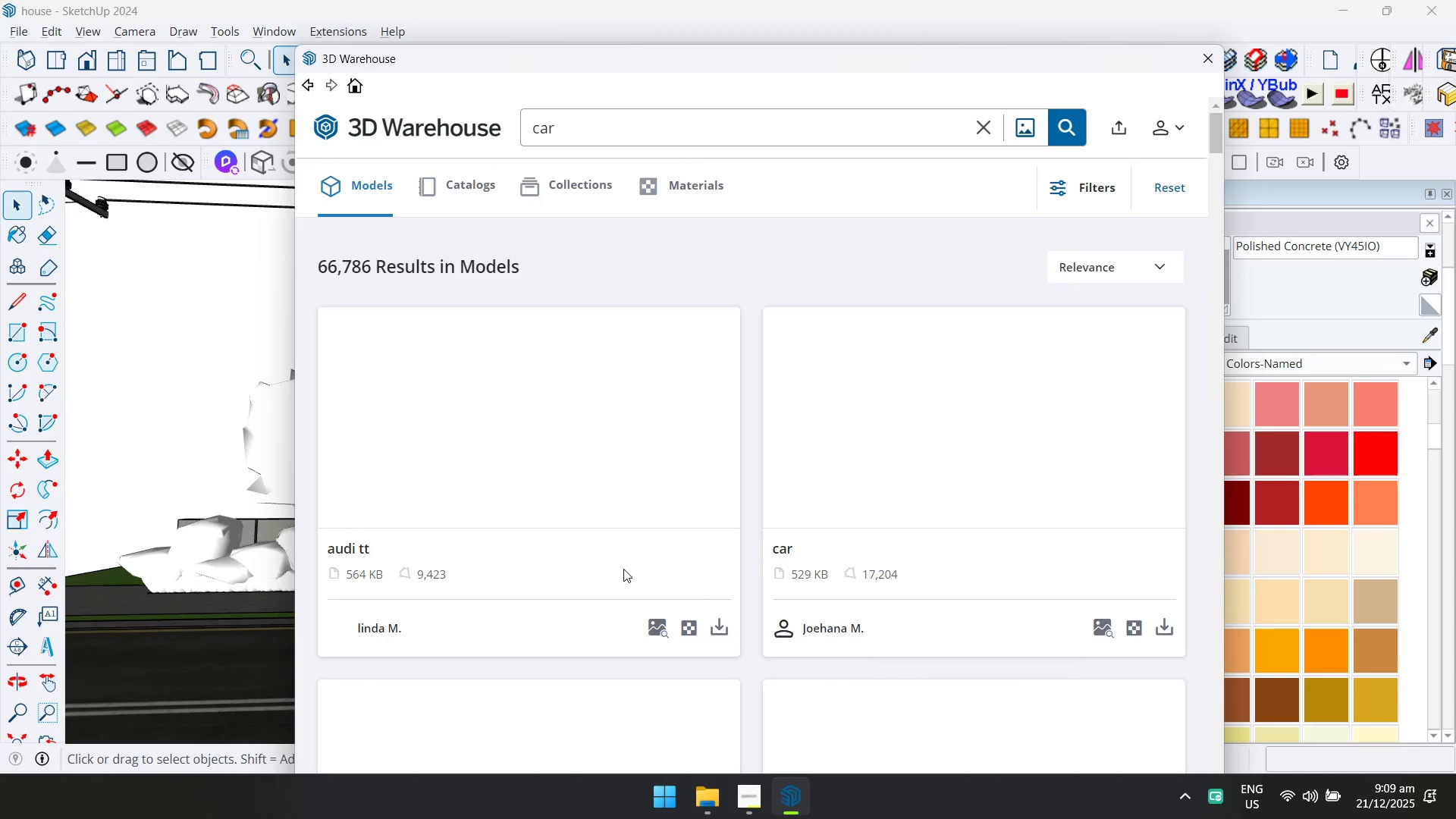 
scroll: coordinate [698, 532], scroll_direction: none, amount: 0.0
 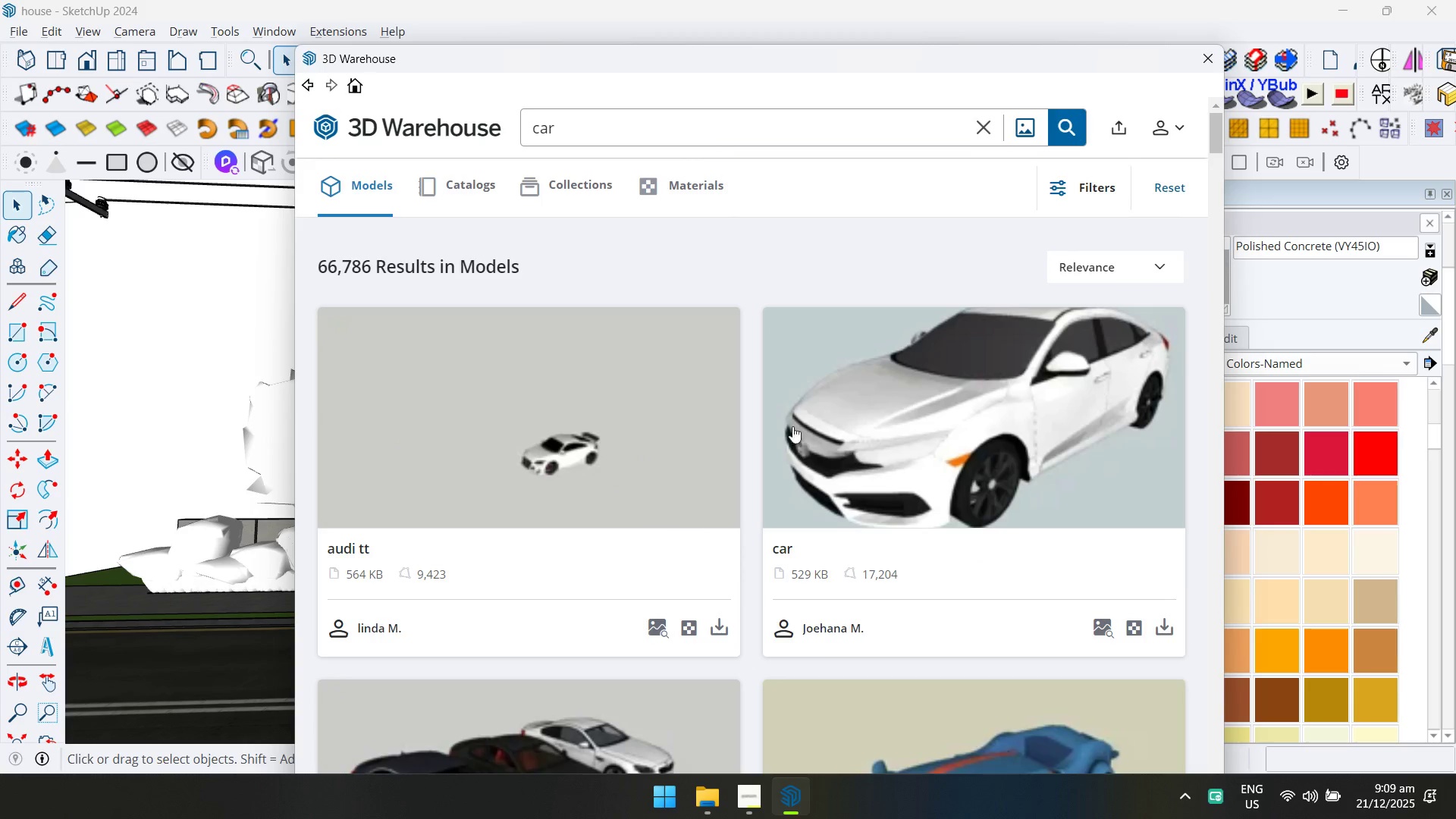 
left_click([918, 419])
 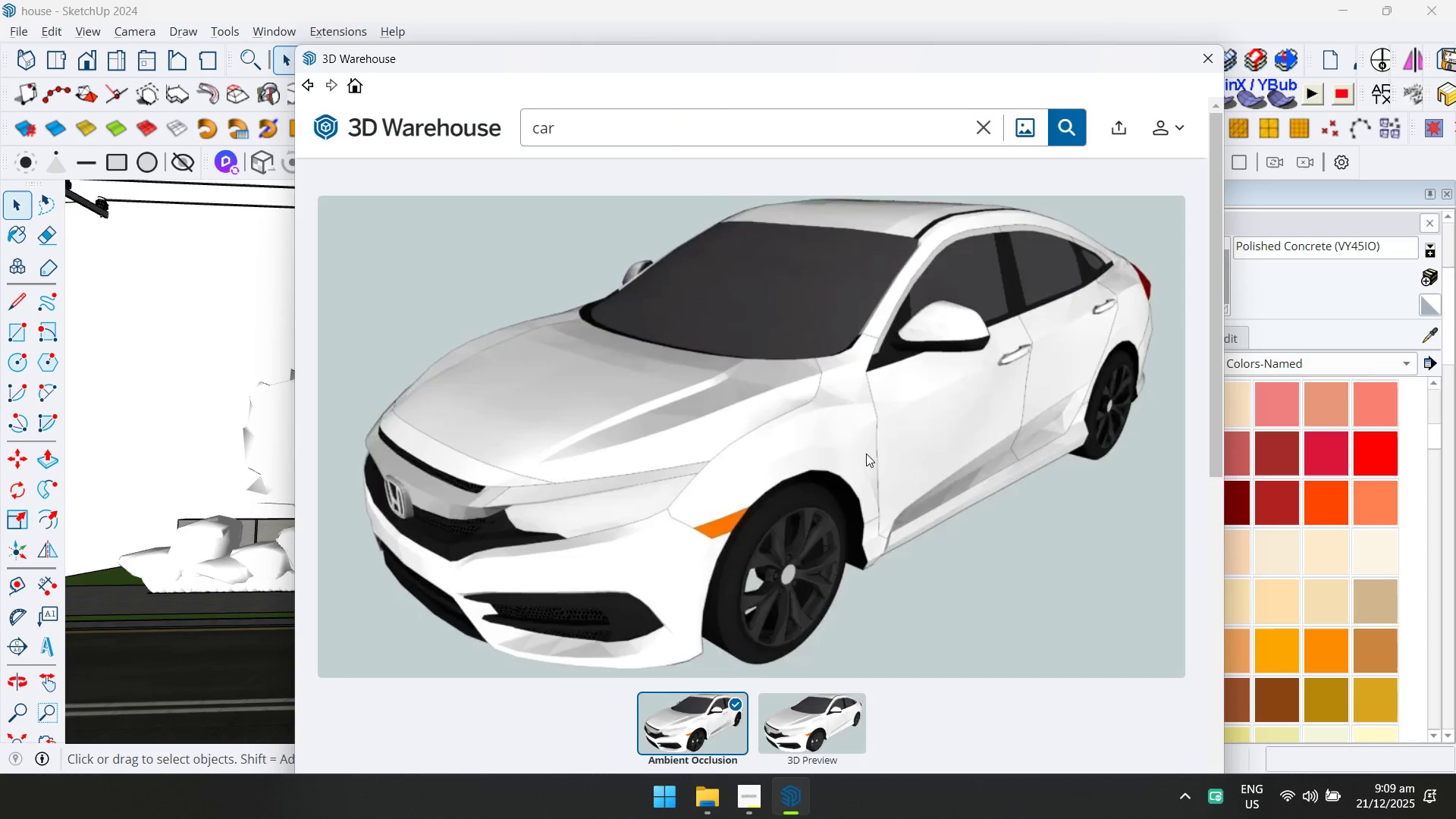 
scroll: coordinate [849, 456], scroll_direction: down, amount: 3.0
 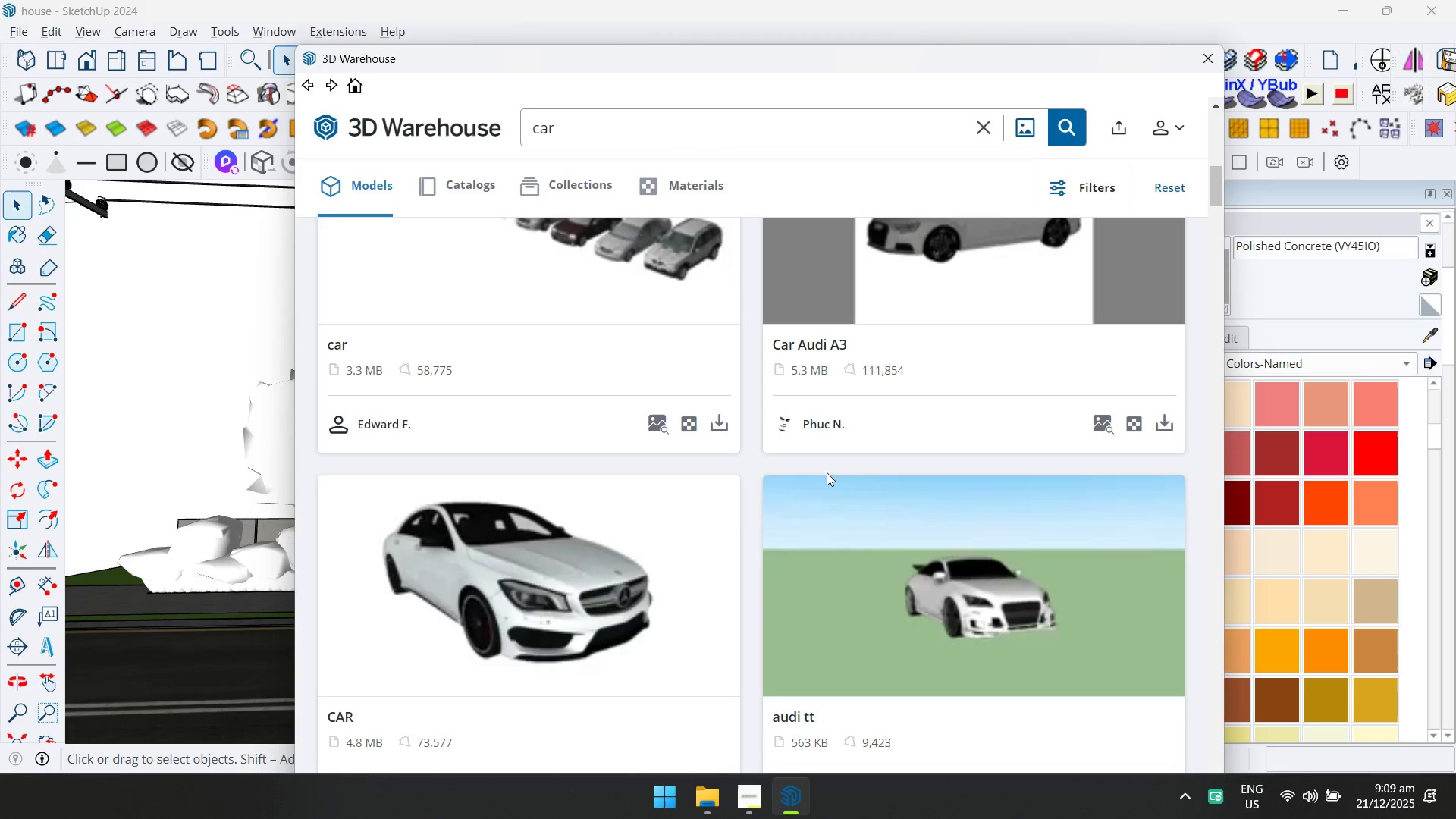 
left_click_drag(start_coordinate=[525, 644], to_coordinate=[520, 646])
 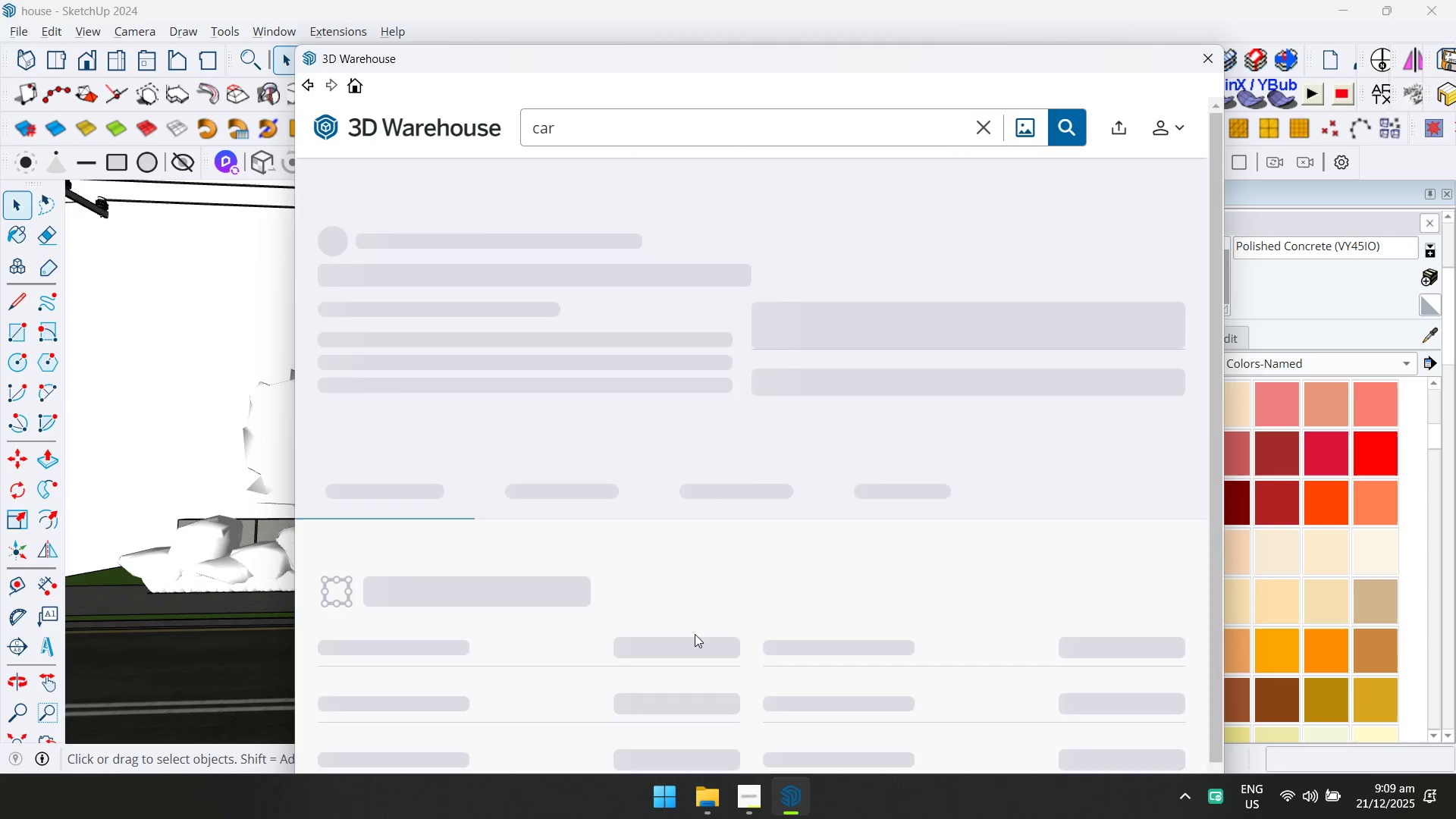 
left_click([1050, 590])
 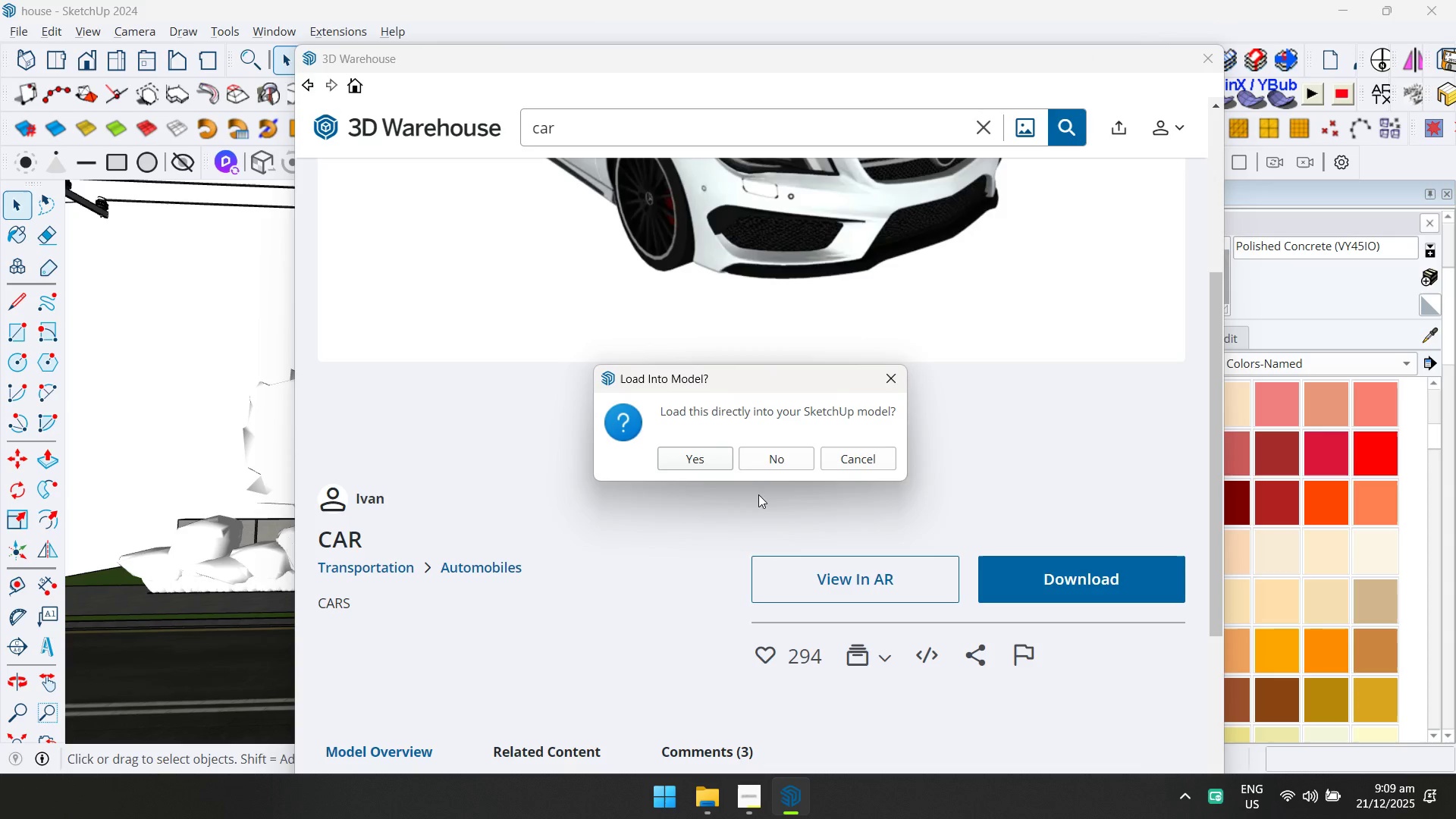 
scroll: coordinate [719, 599], scroll_direction: down, amount: 1.0
 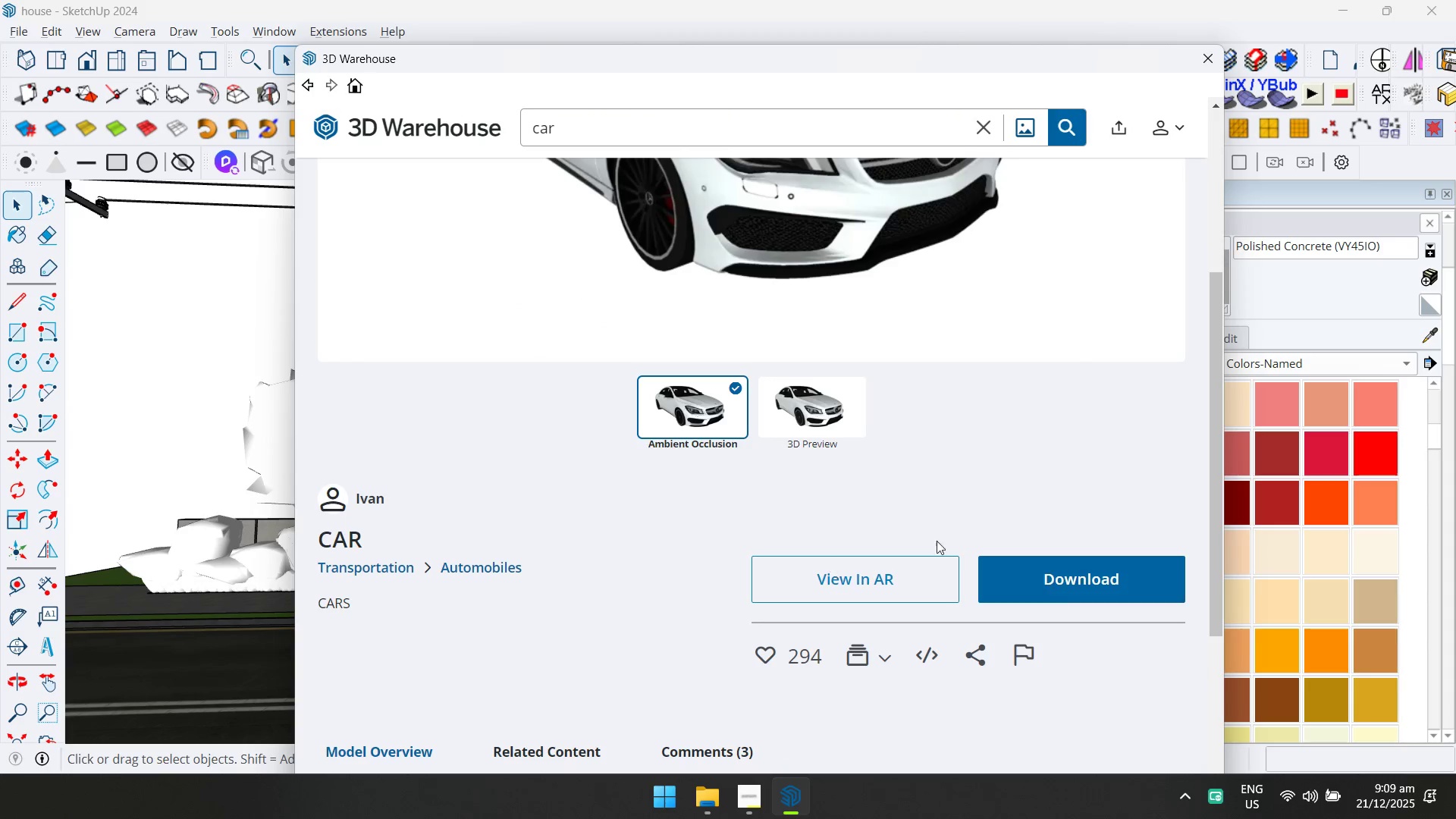 
left_click([726, 463])
 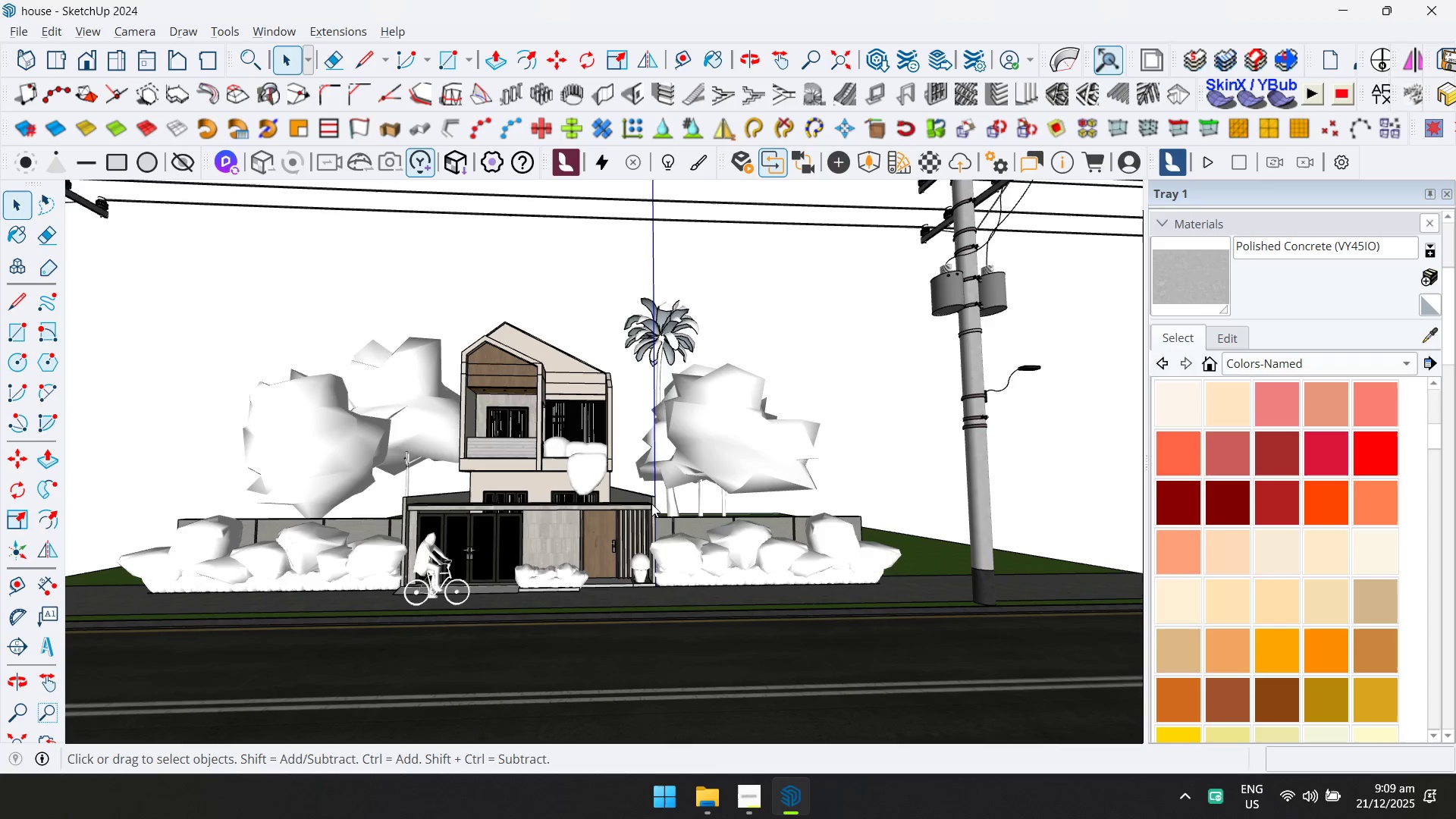 
scroll: coordinate [673, 645], scroll_direction: down, amount: 4.0
 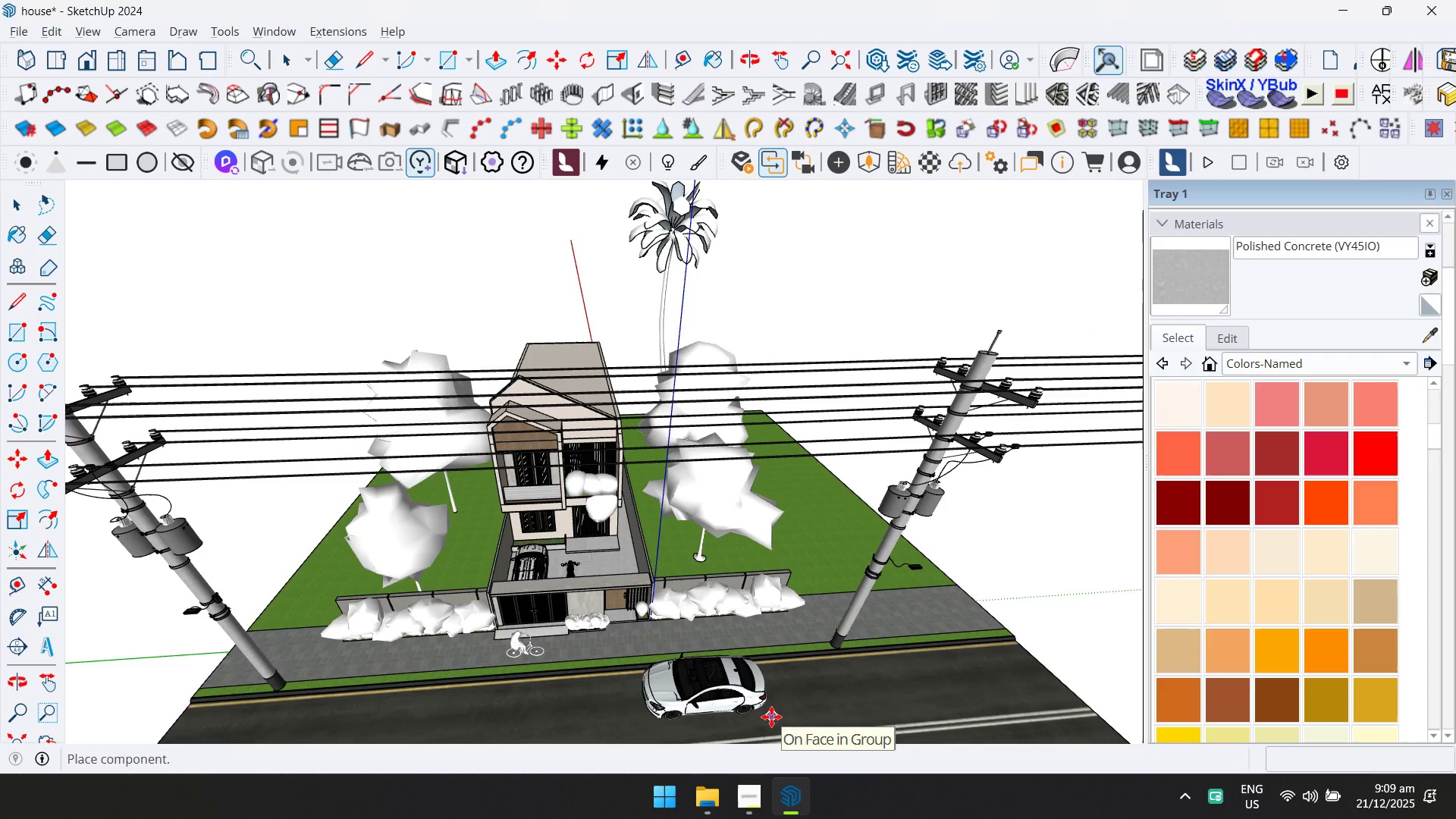 
left_click([770, 717])
 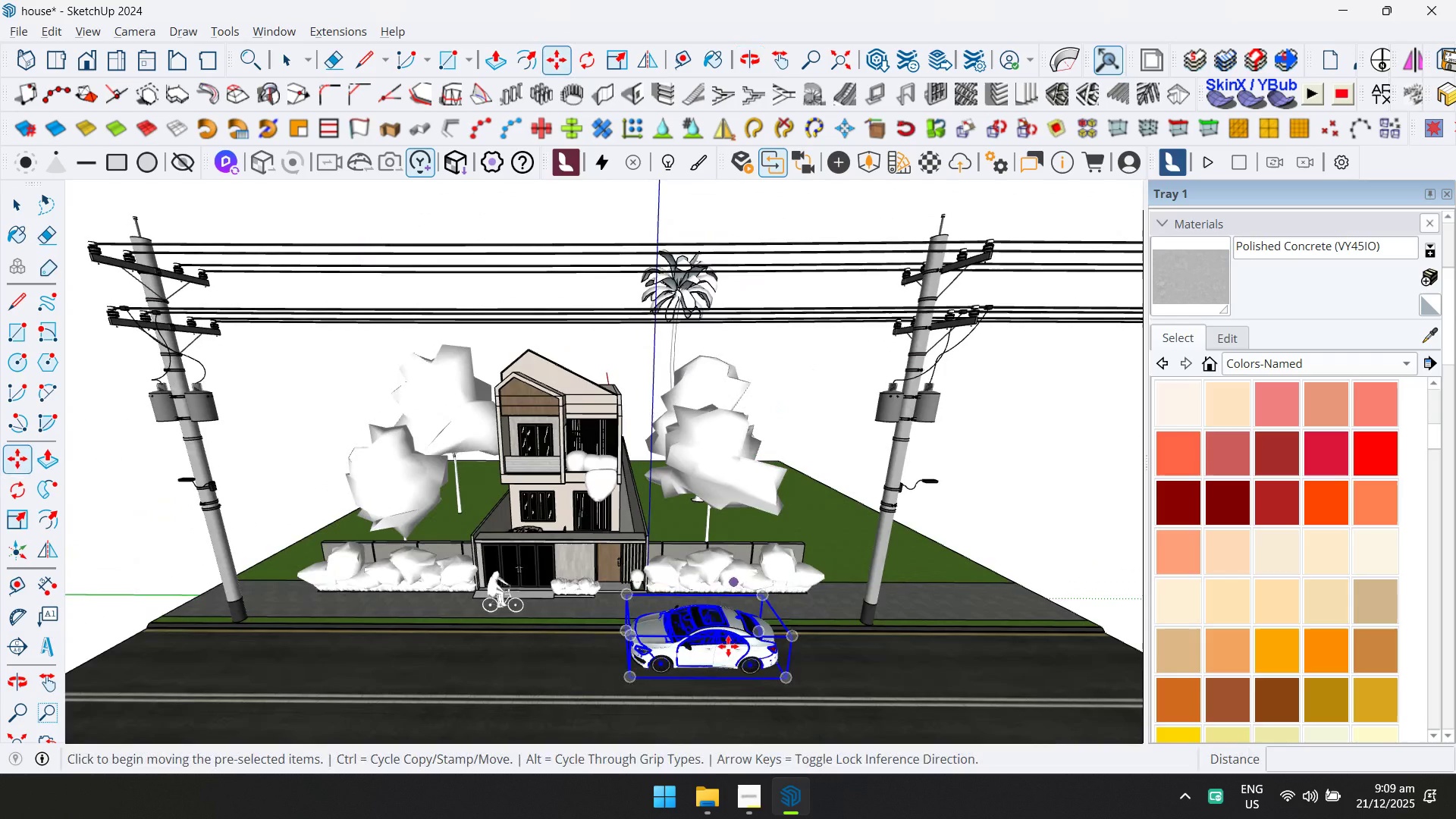 
left_click([852, 692])
 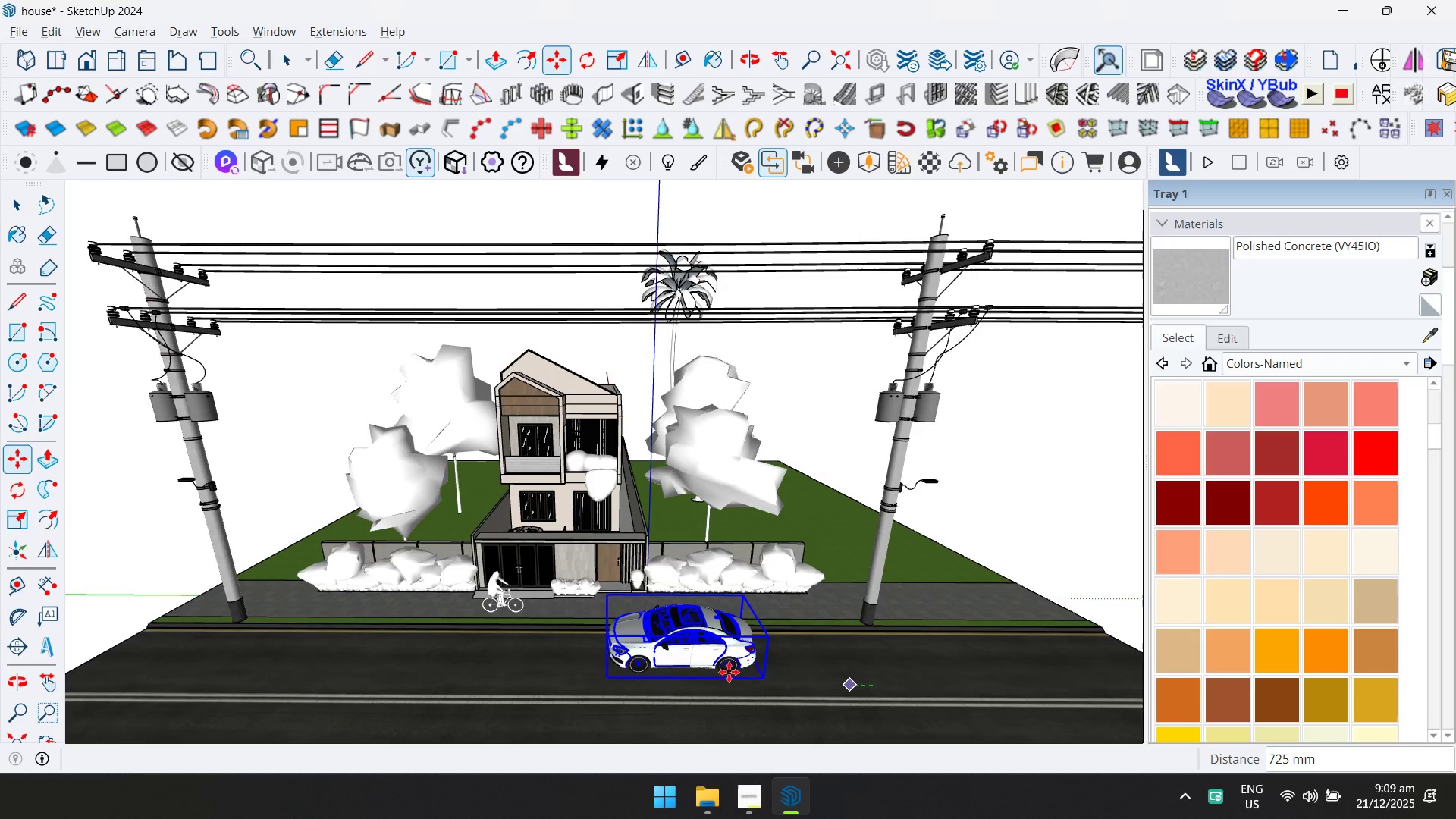 
scroll: coordinate [581, 640], scroll_direction: up, amount: 5.0
 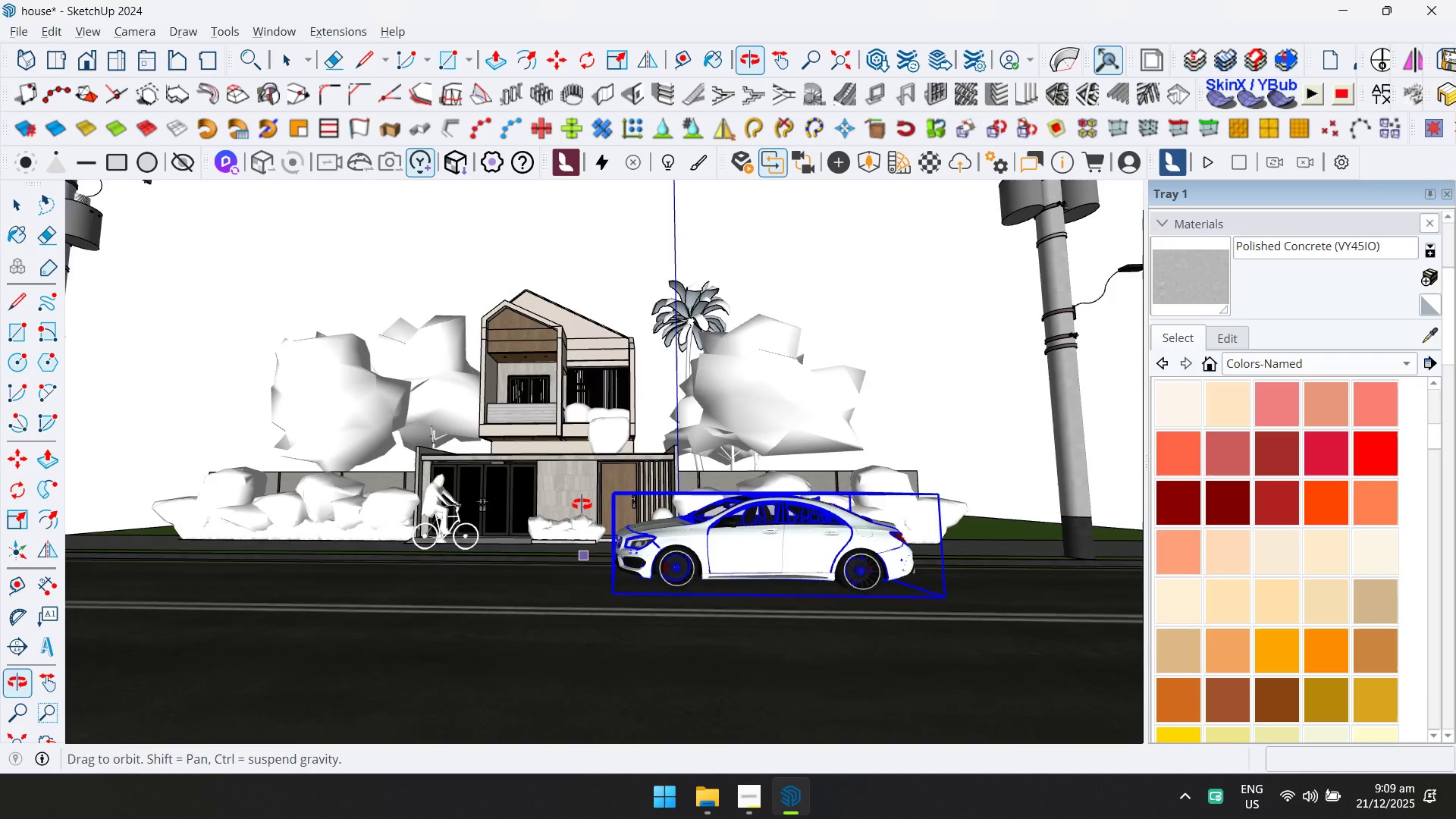 
left_click([666, 607])
 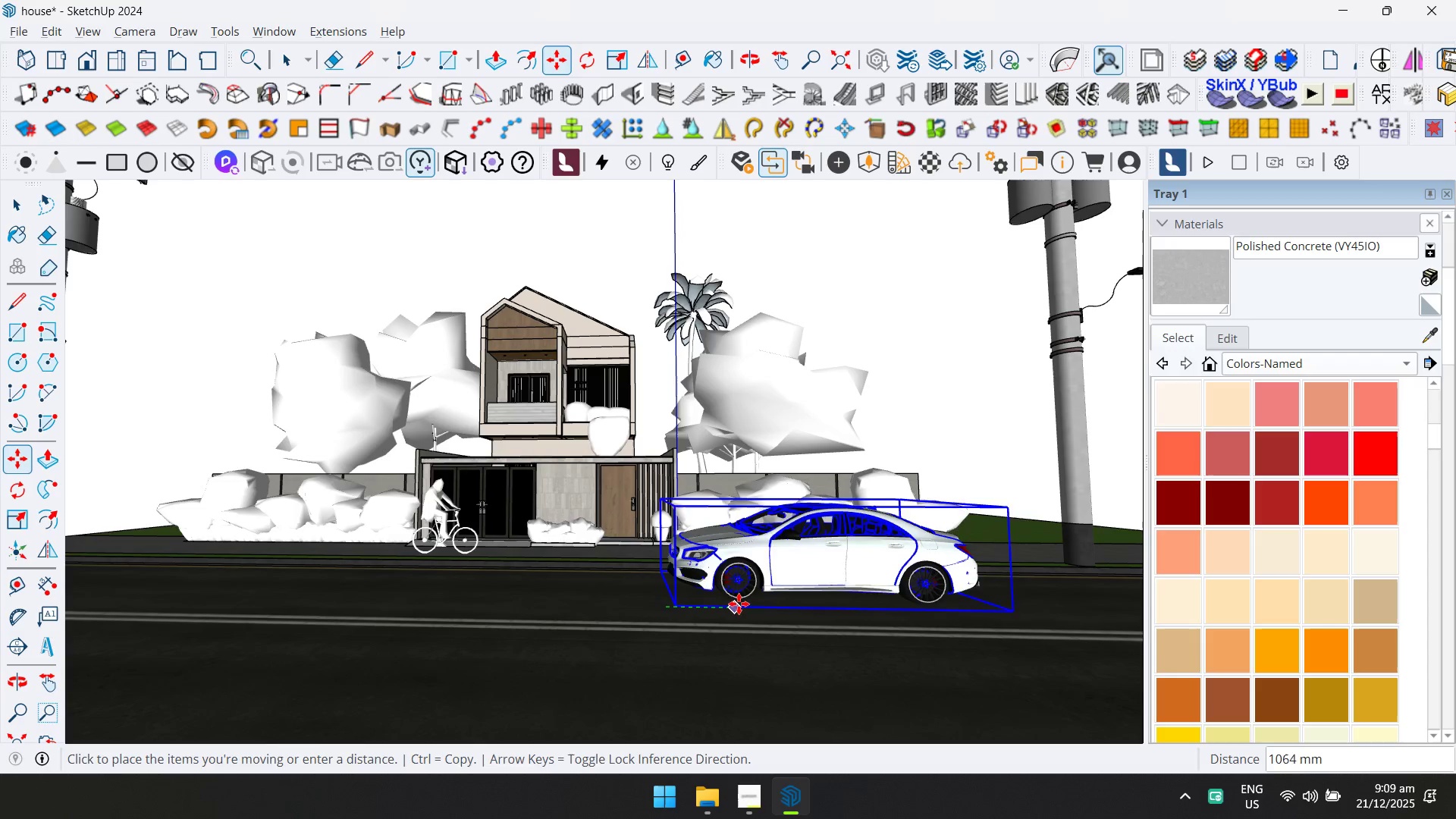 
left_click([761, 605])
 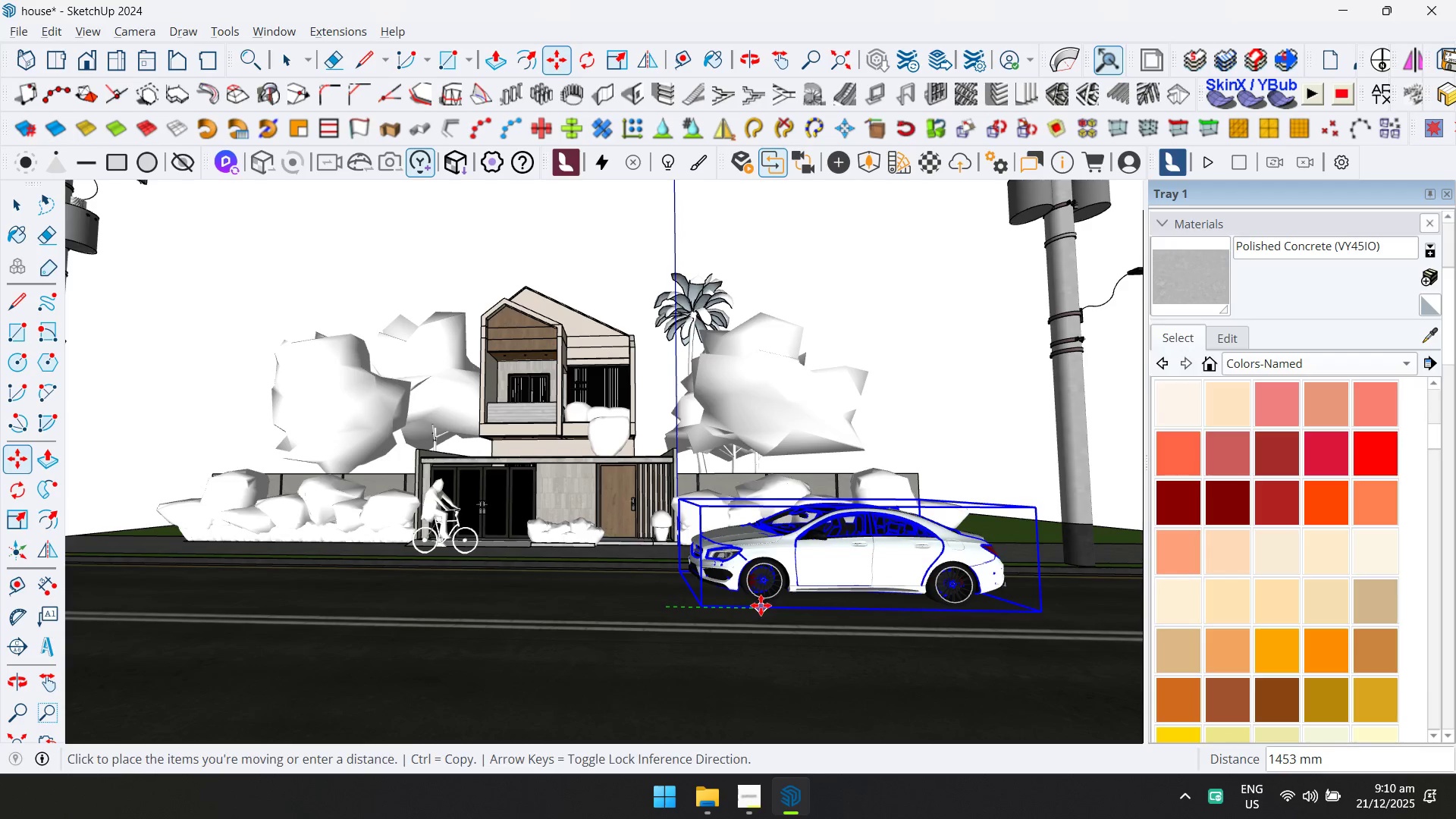 
hold_key(key=ShiftLeft, duration=0.33)
 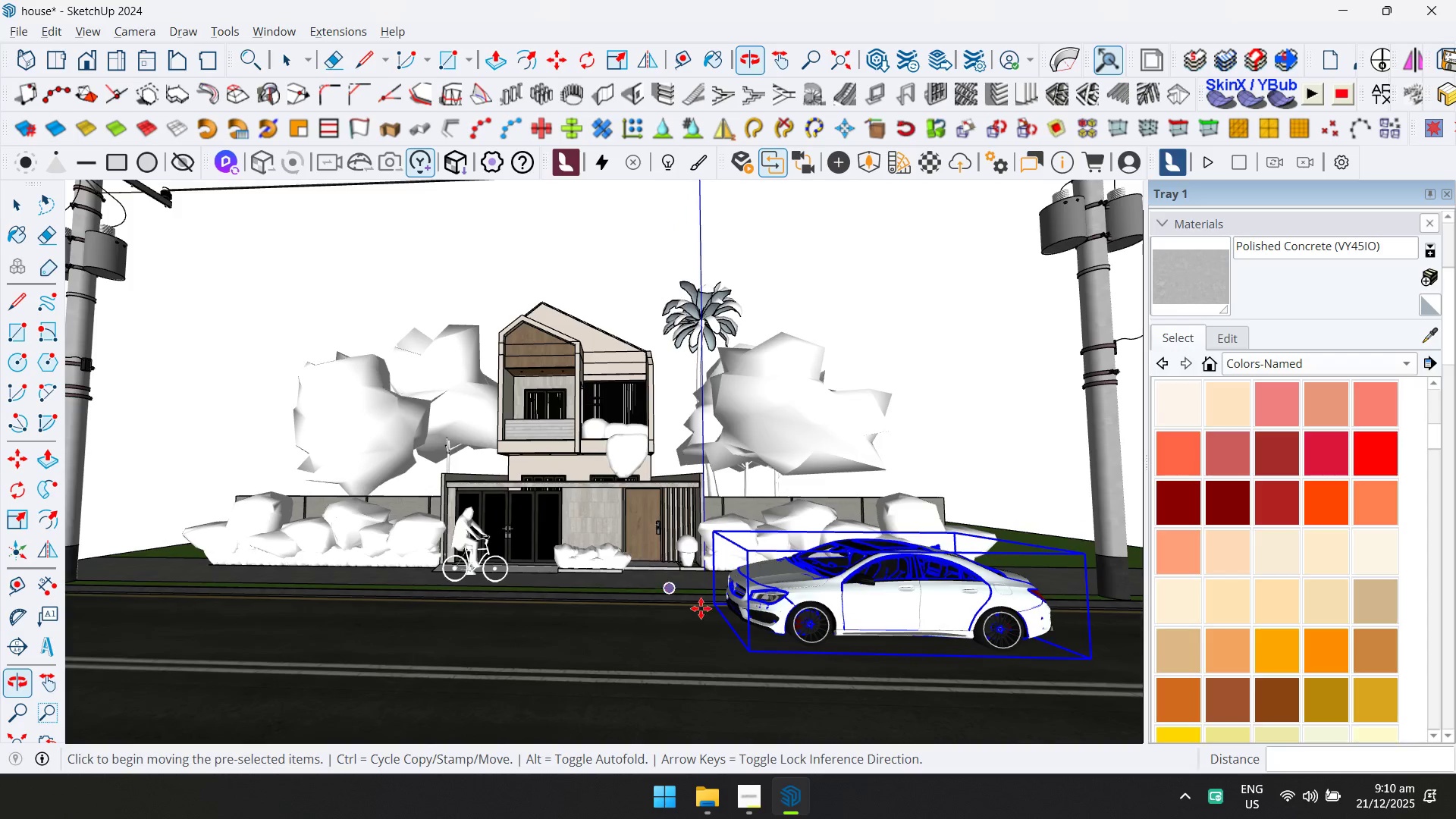 
left_click_drag(start_coordinate=[720, 618], to_coordinate=[717, 619])
 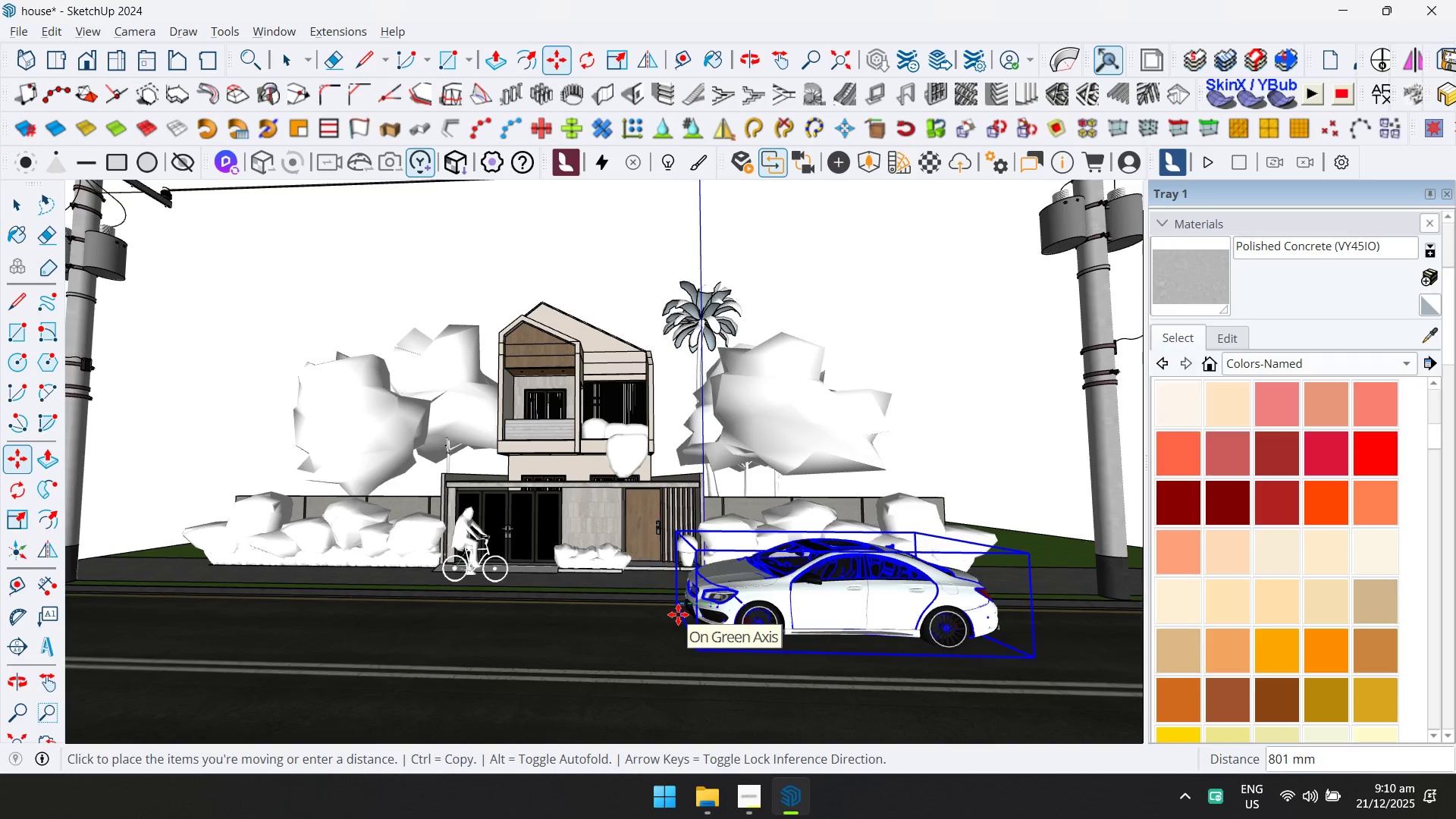 
key(Shift+ShiftLeft)
 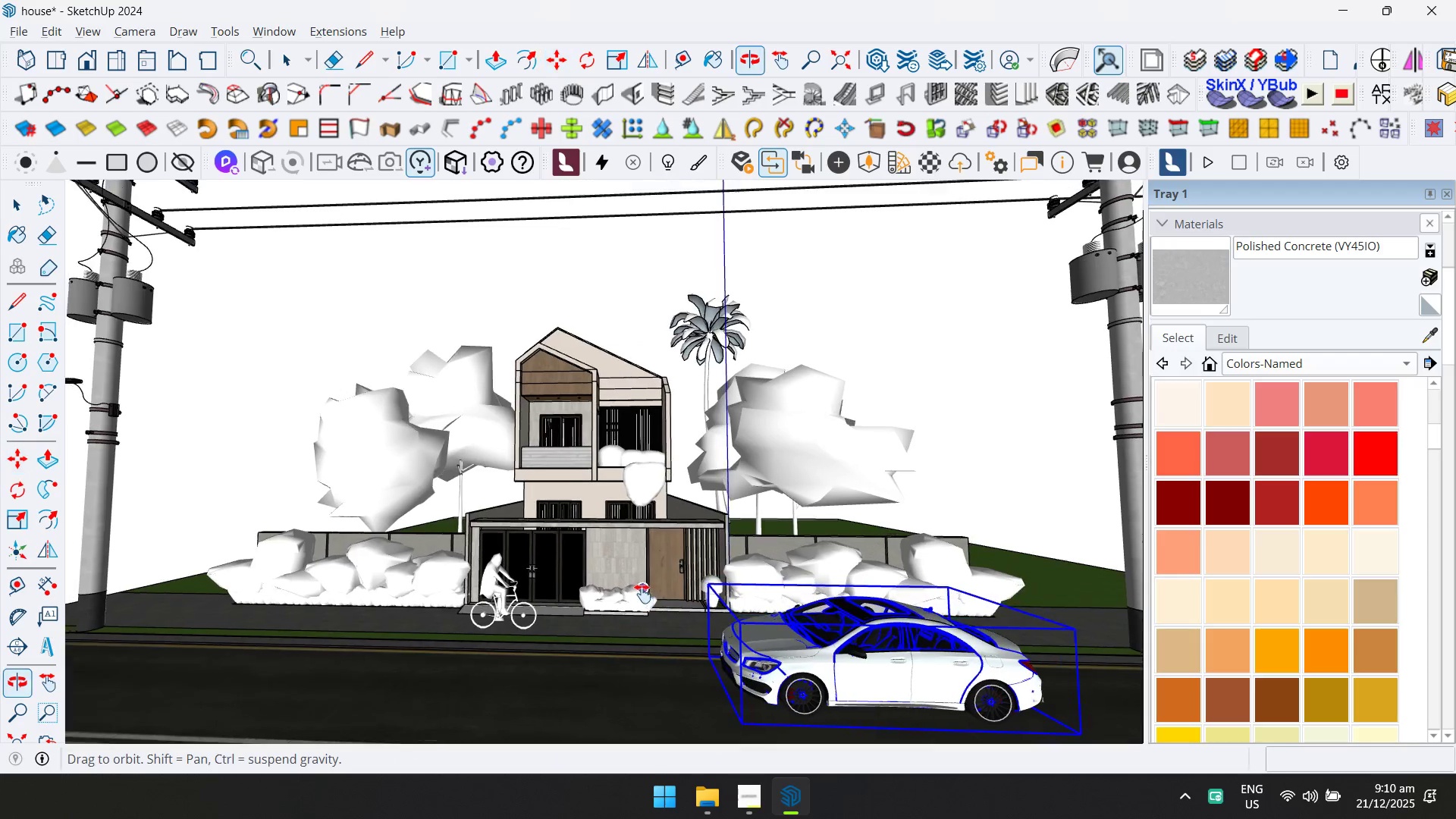 
key(Space)
 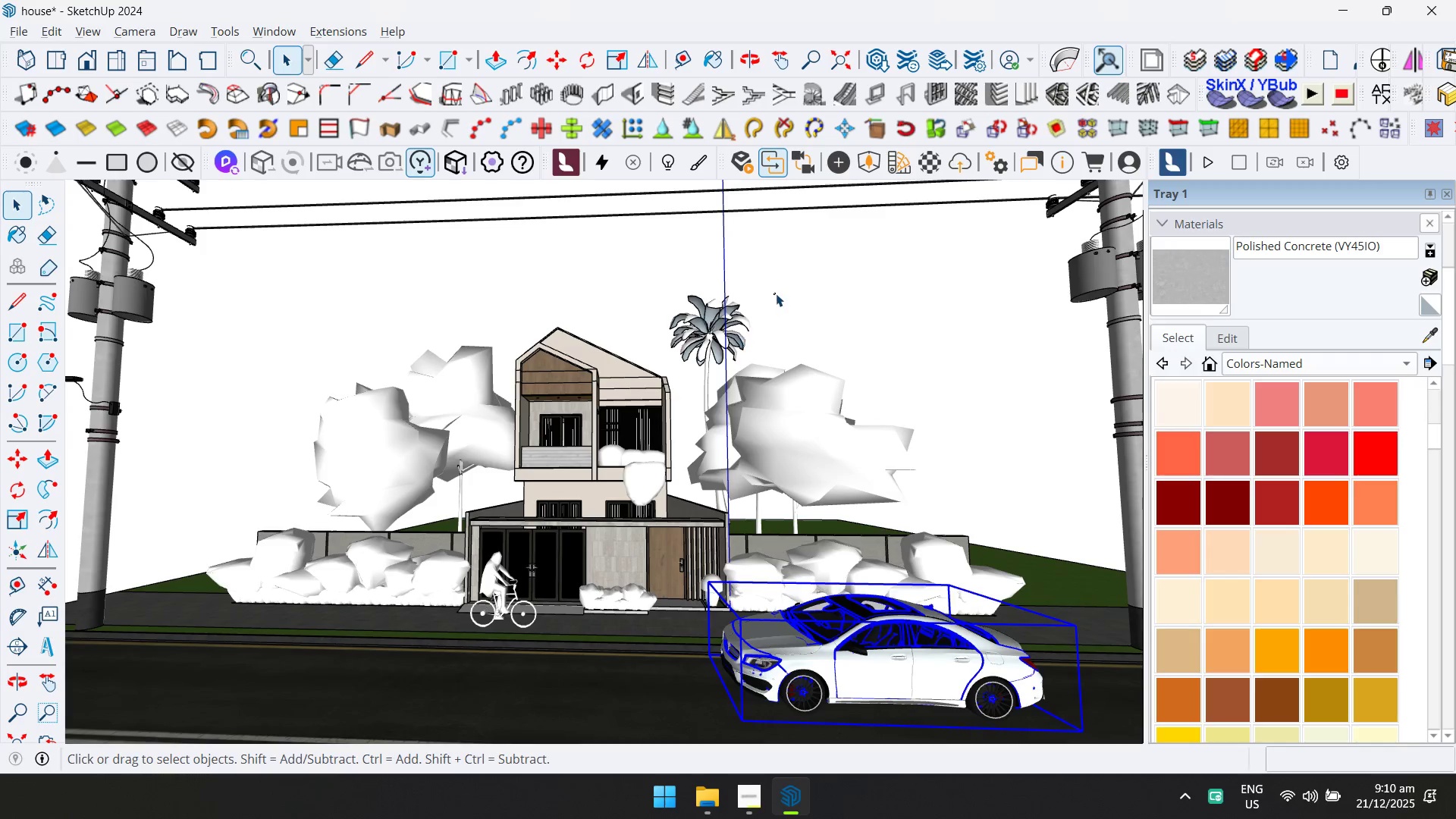 
key(Control+ControlLeft)
 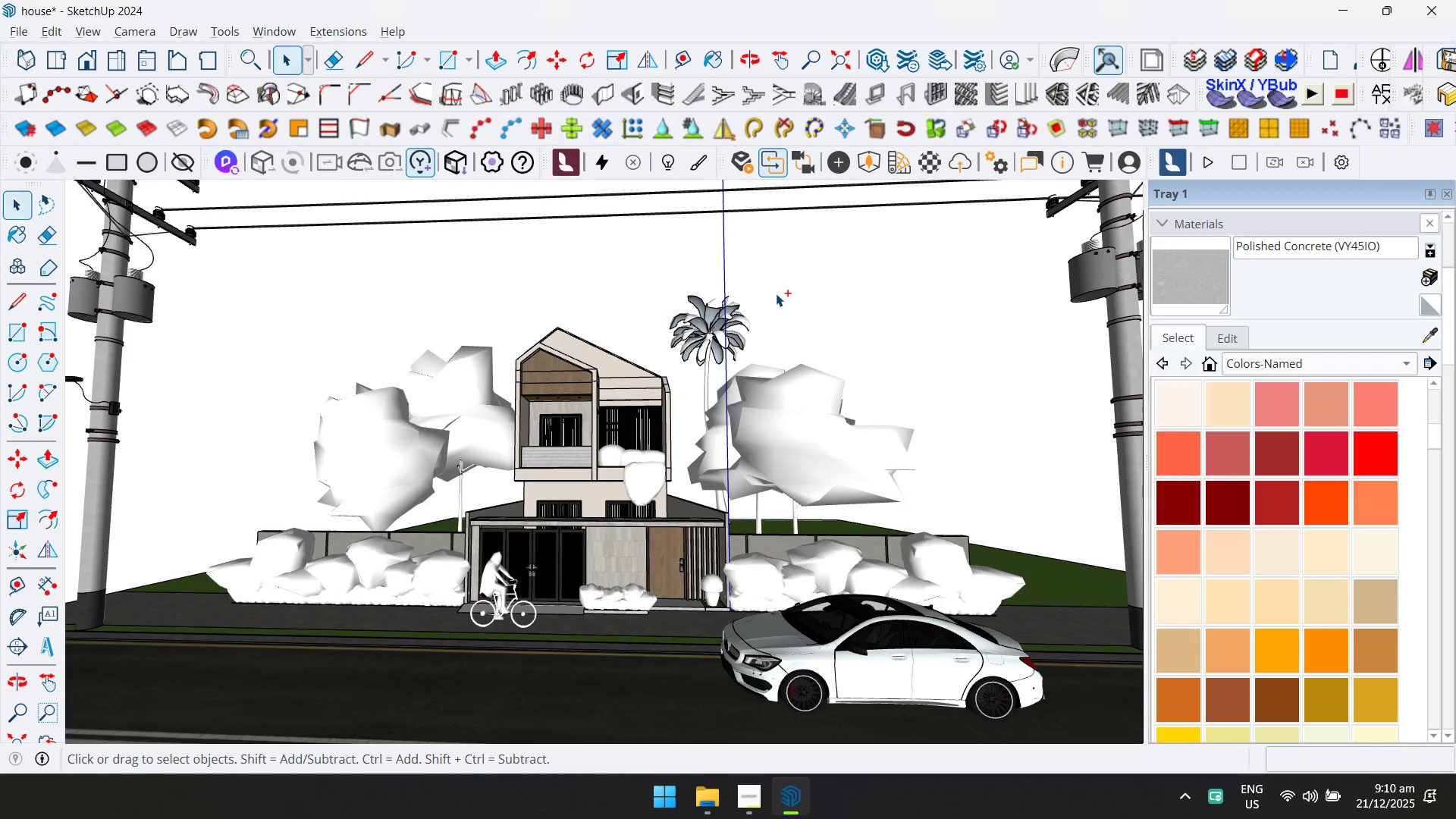 
key(Control+S)
 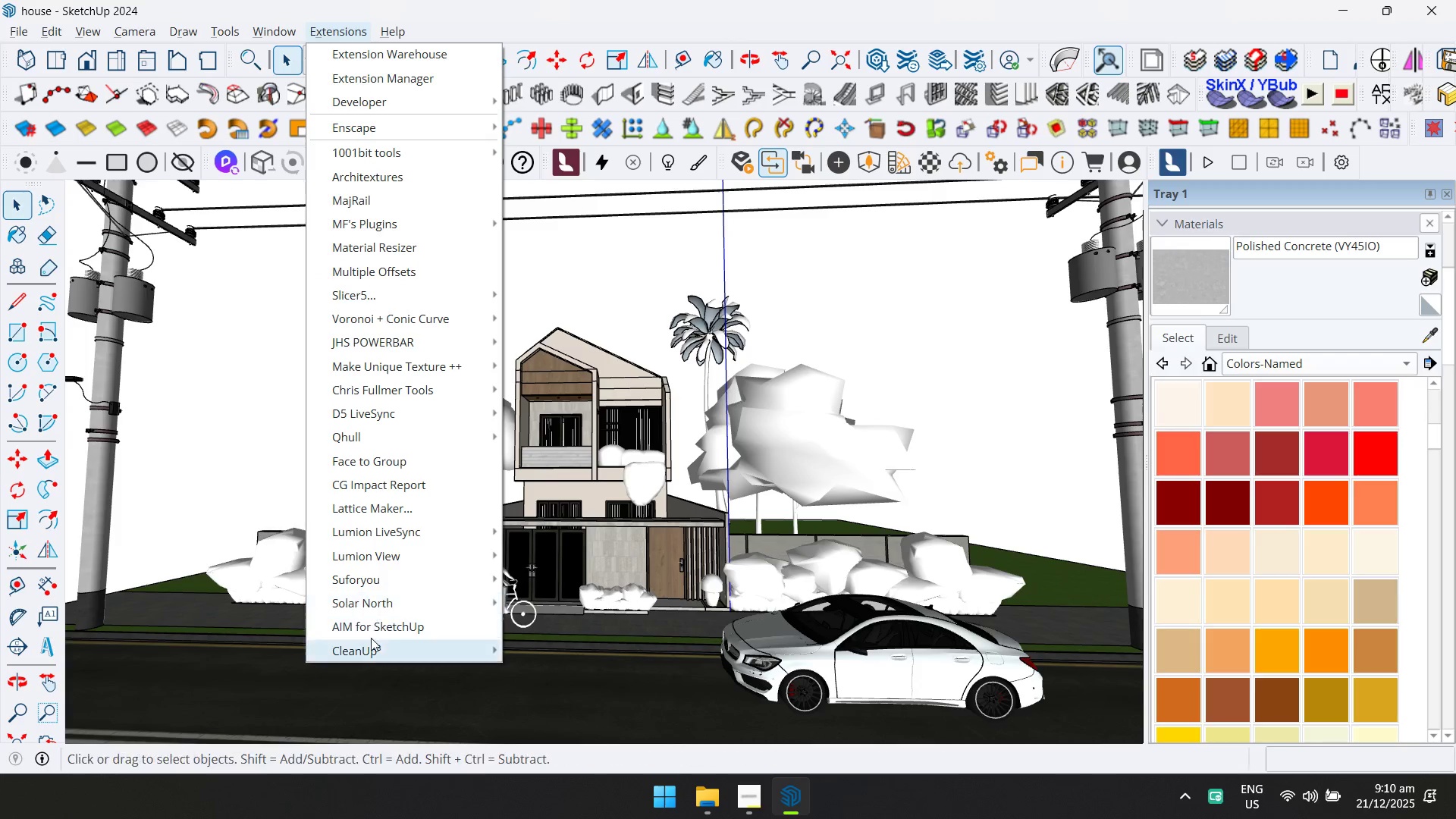 
wait(5.27)
 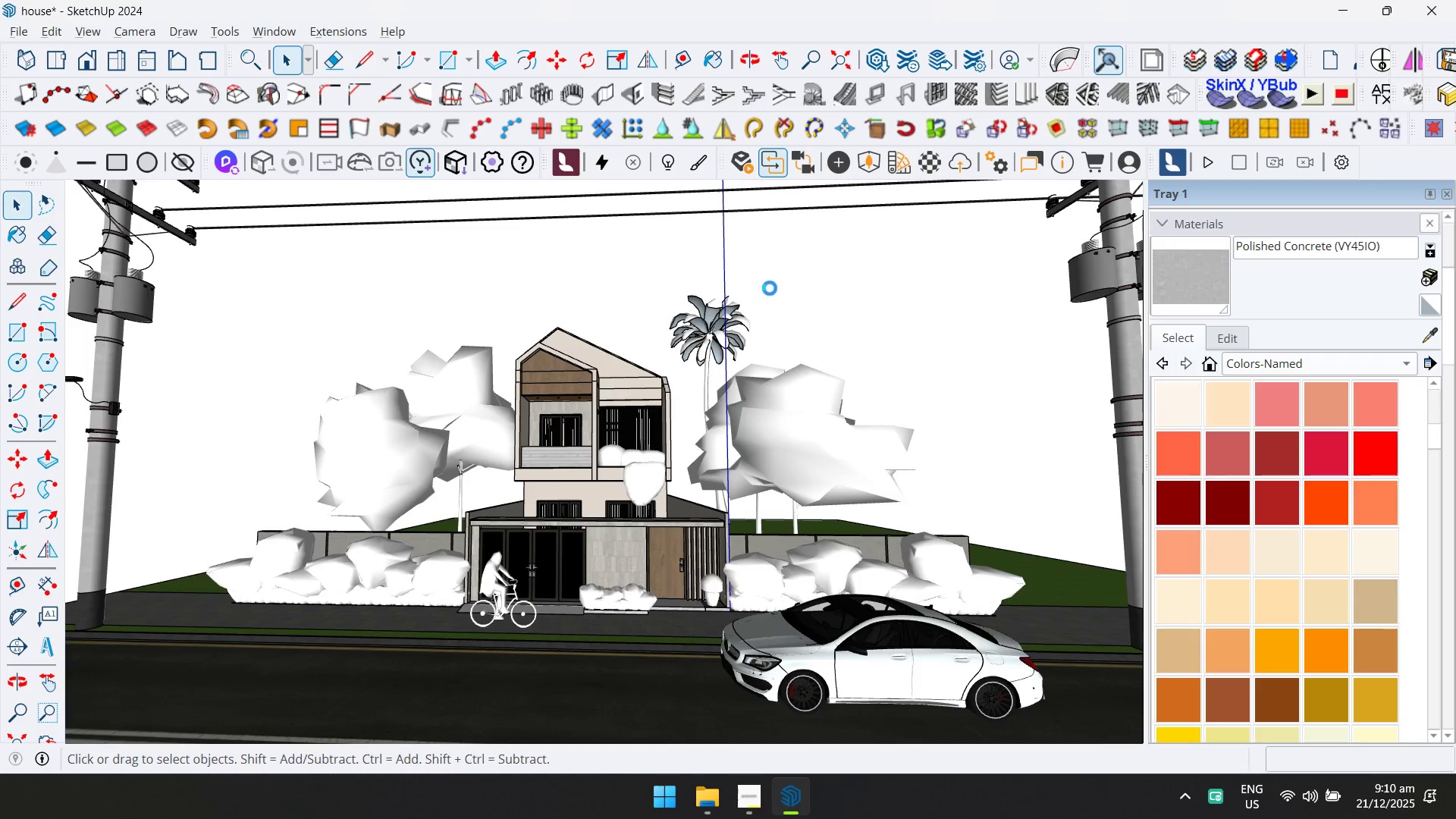 
left_click([407, 243])
 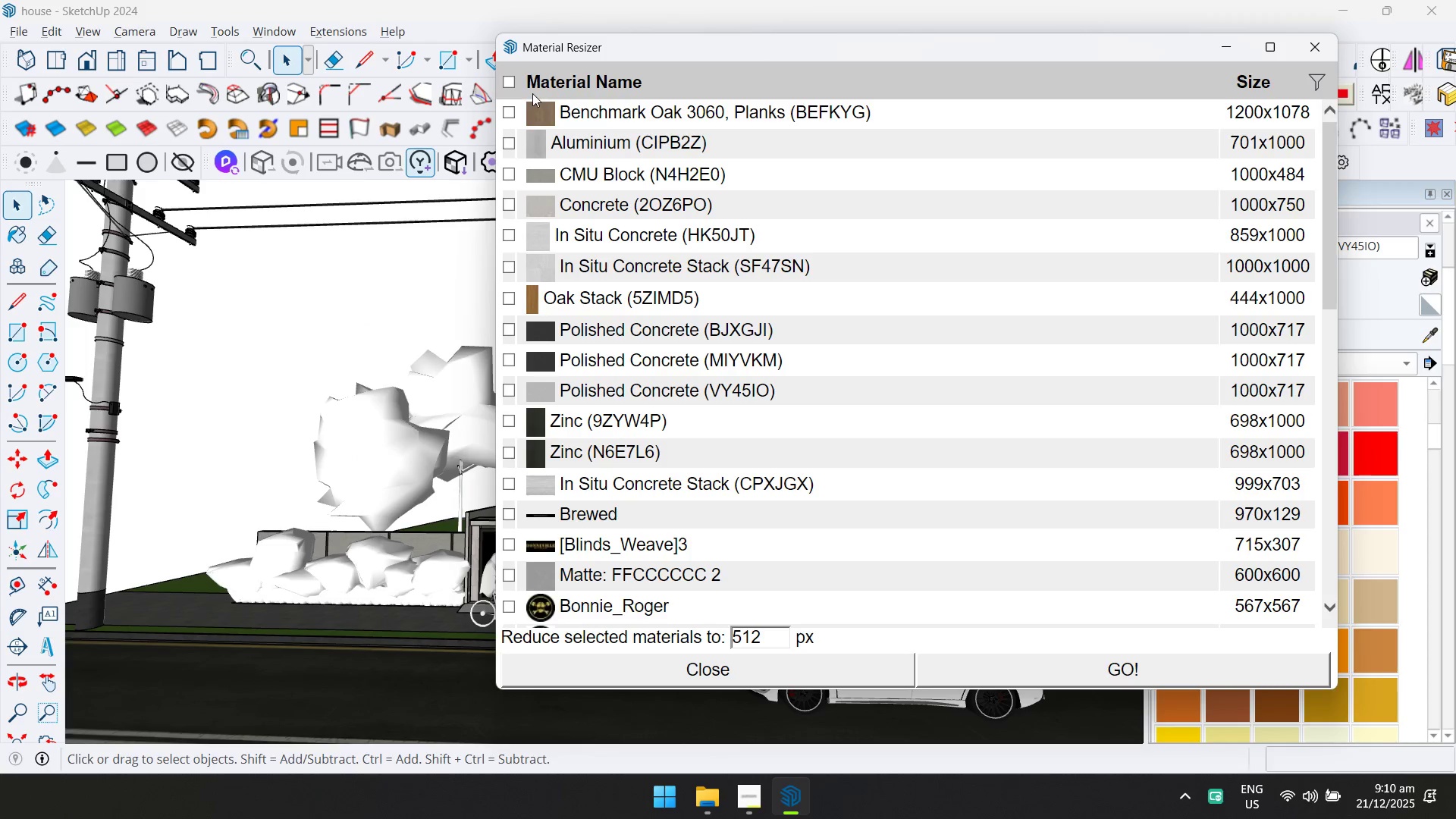 
left_click([510, 81])
 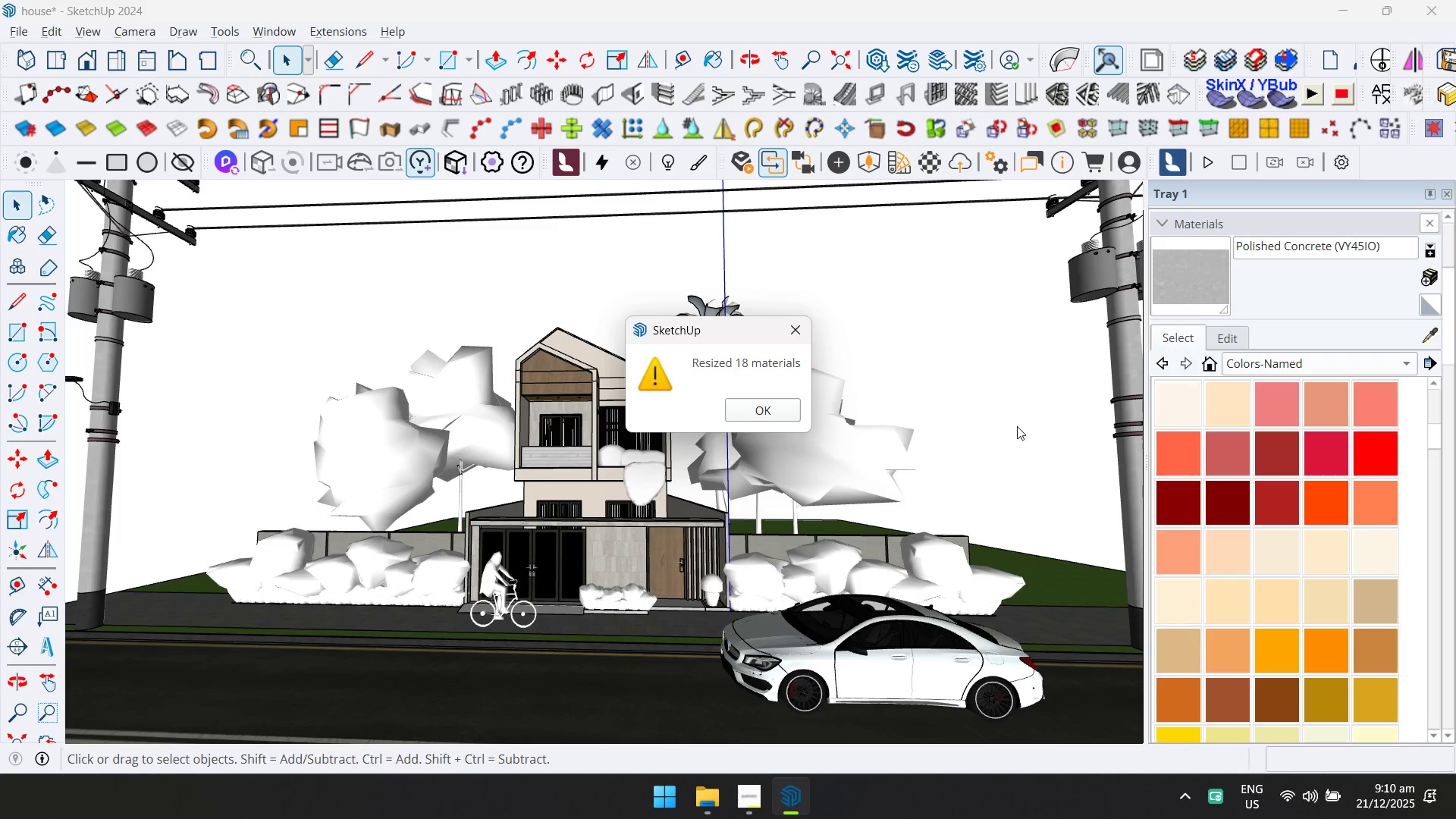 
wait(23.7)
 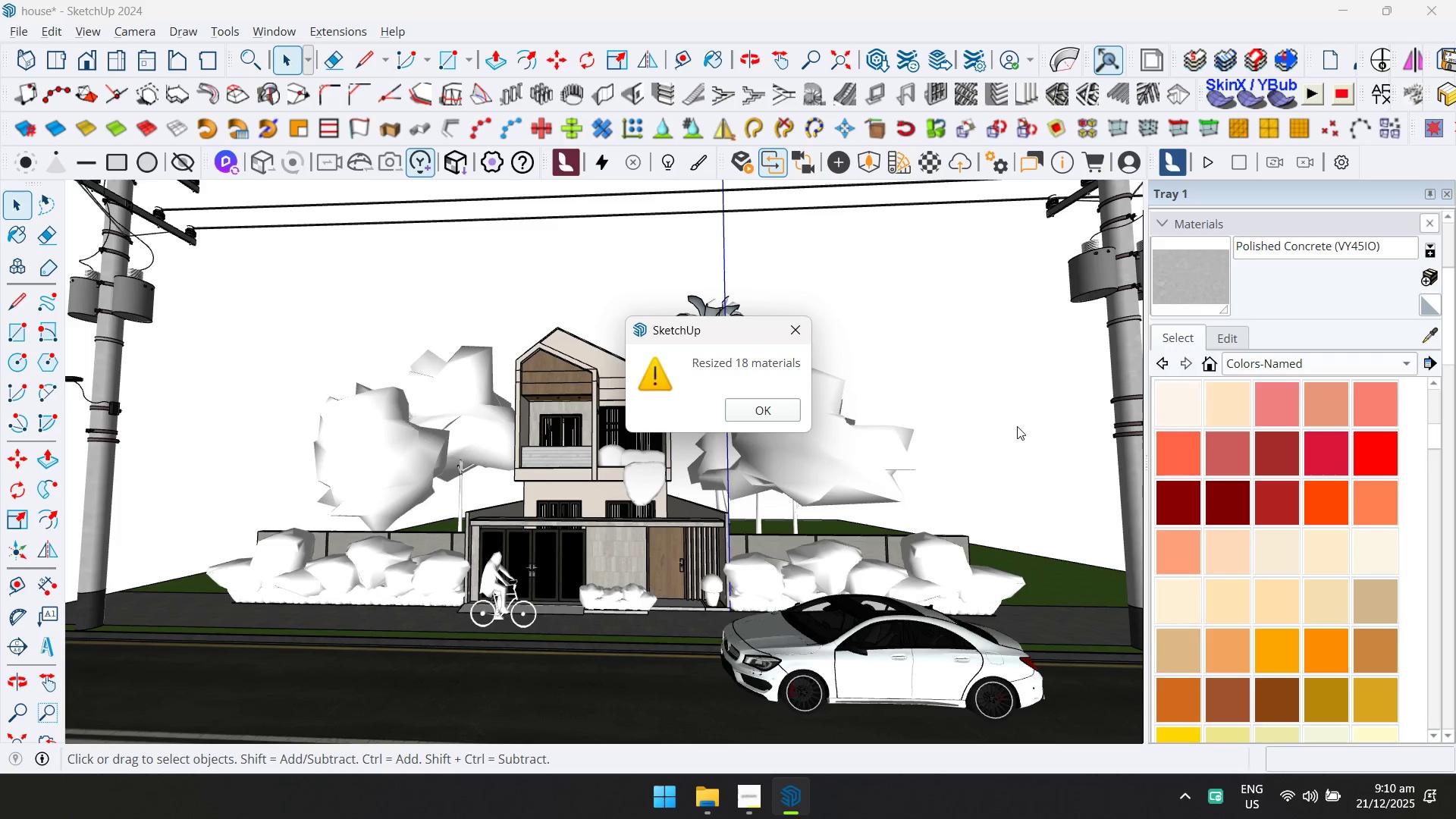 
left_click([754, 411])
 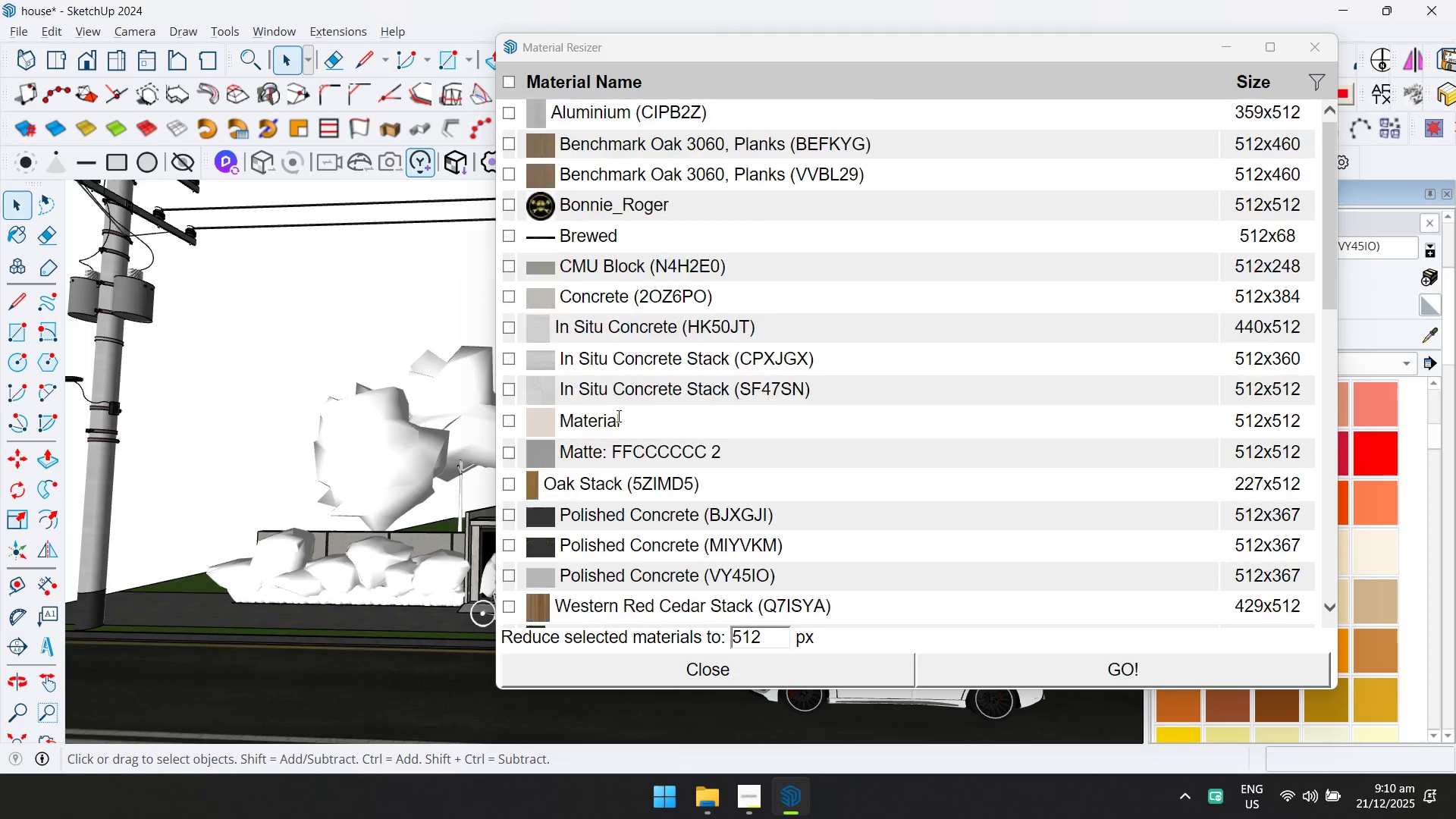 
scroll: coordinate [579, 415], scroll_direction: down, amount: 1.0
 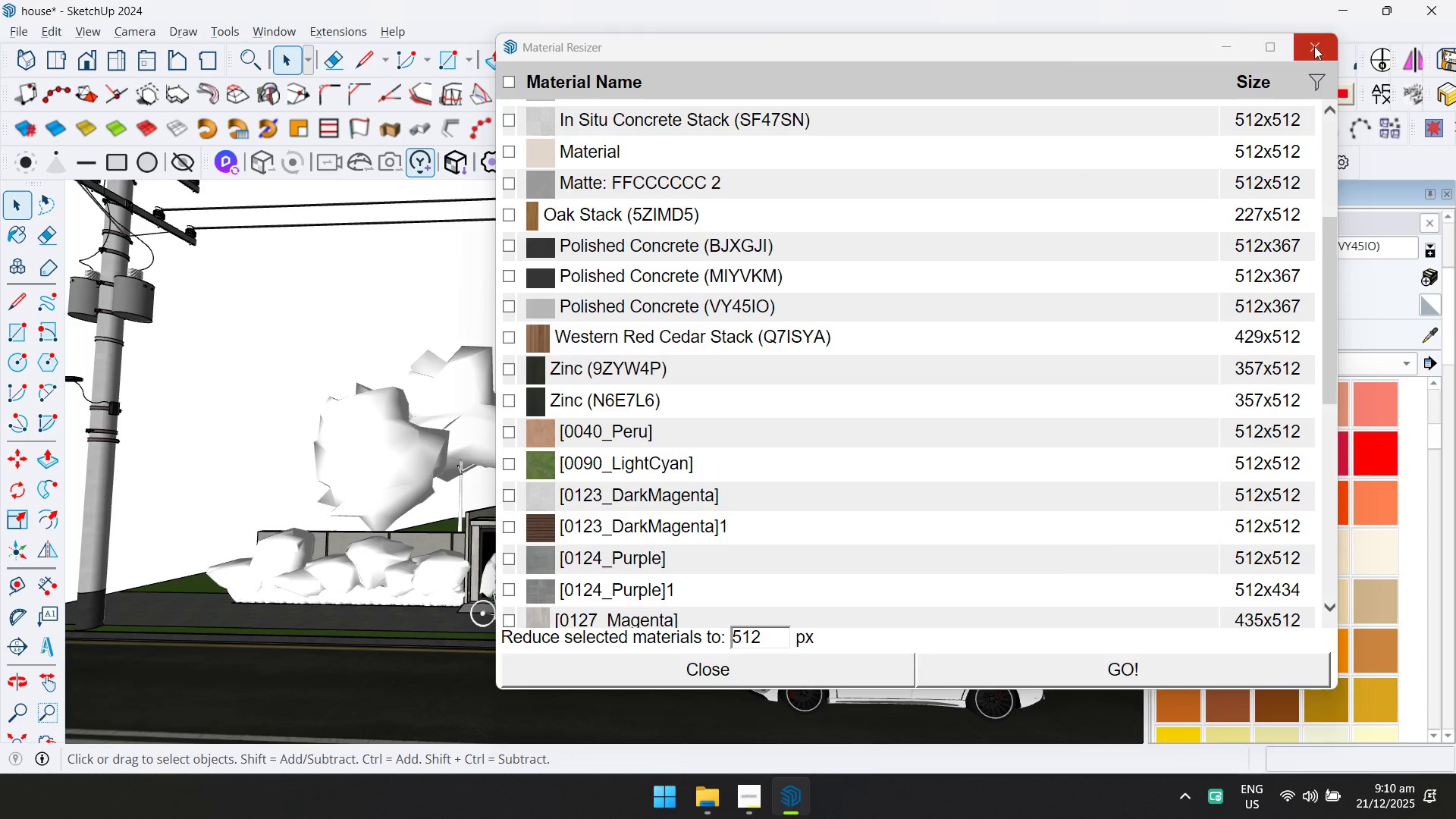 
key(Control+ControlLeft)
 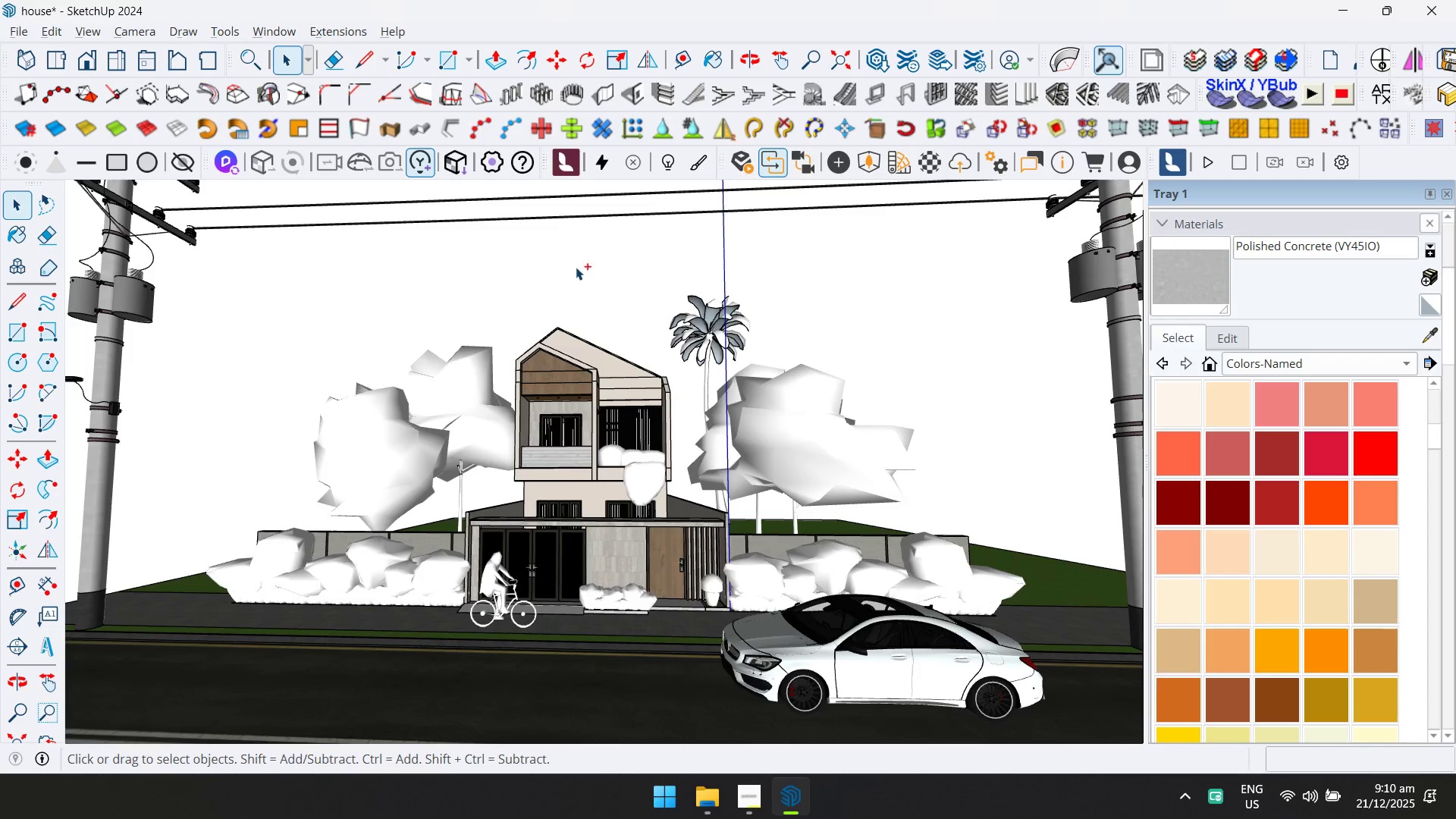 
key(Control+S)
 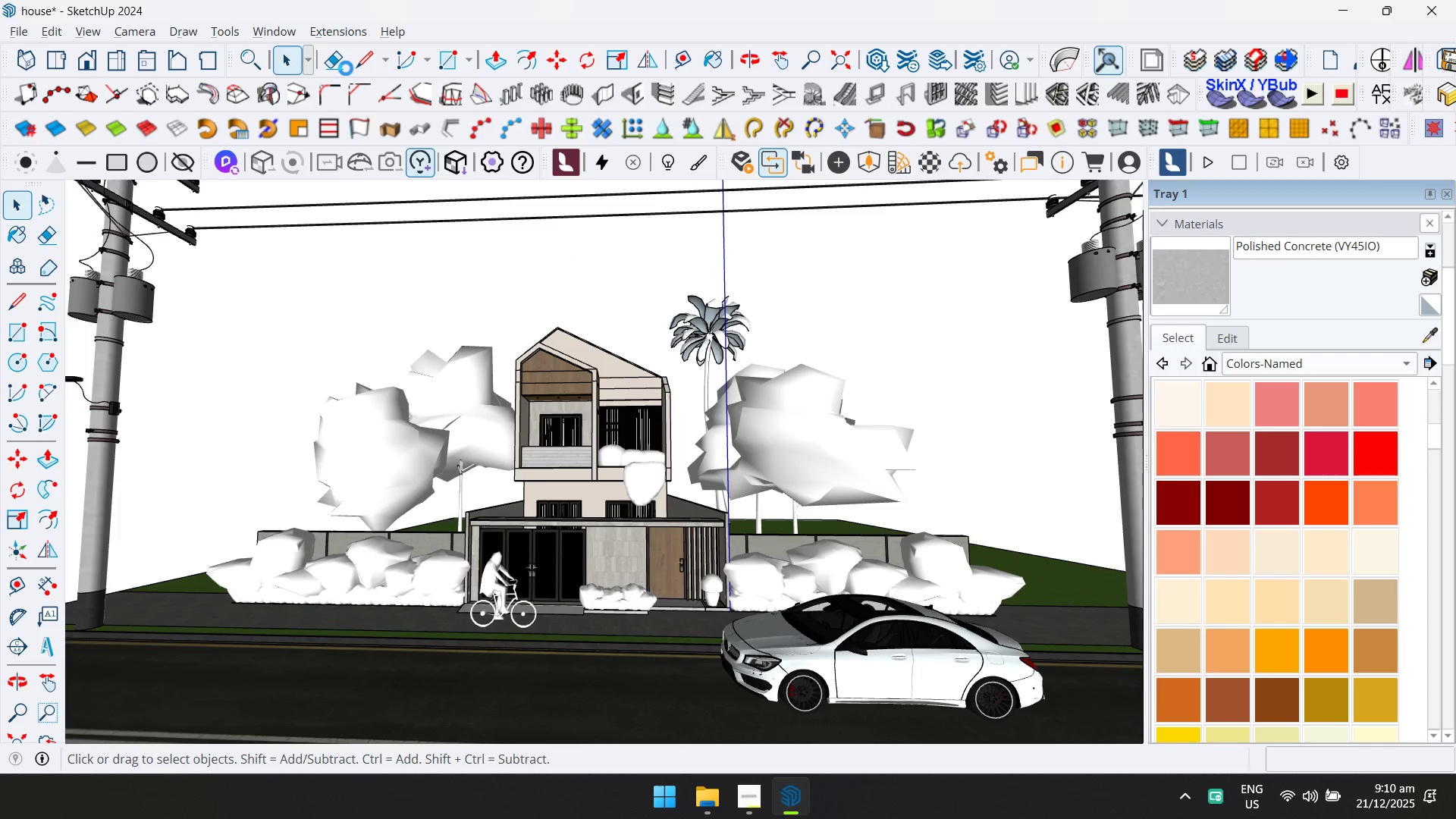 
left_click([340, 32])
 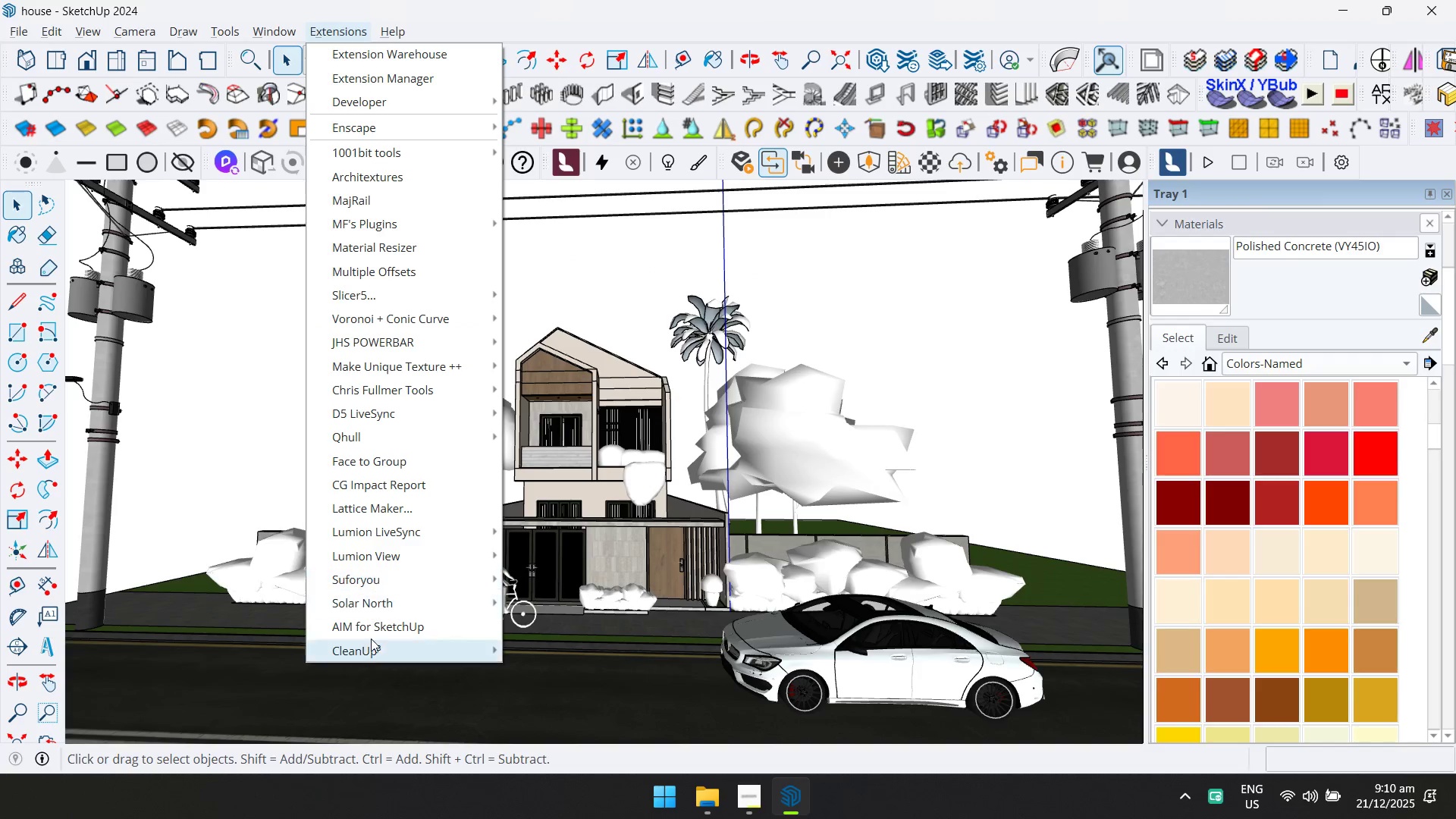 
left_click([372, 657])
 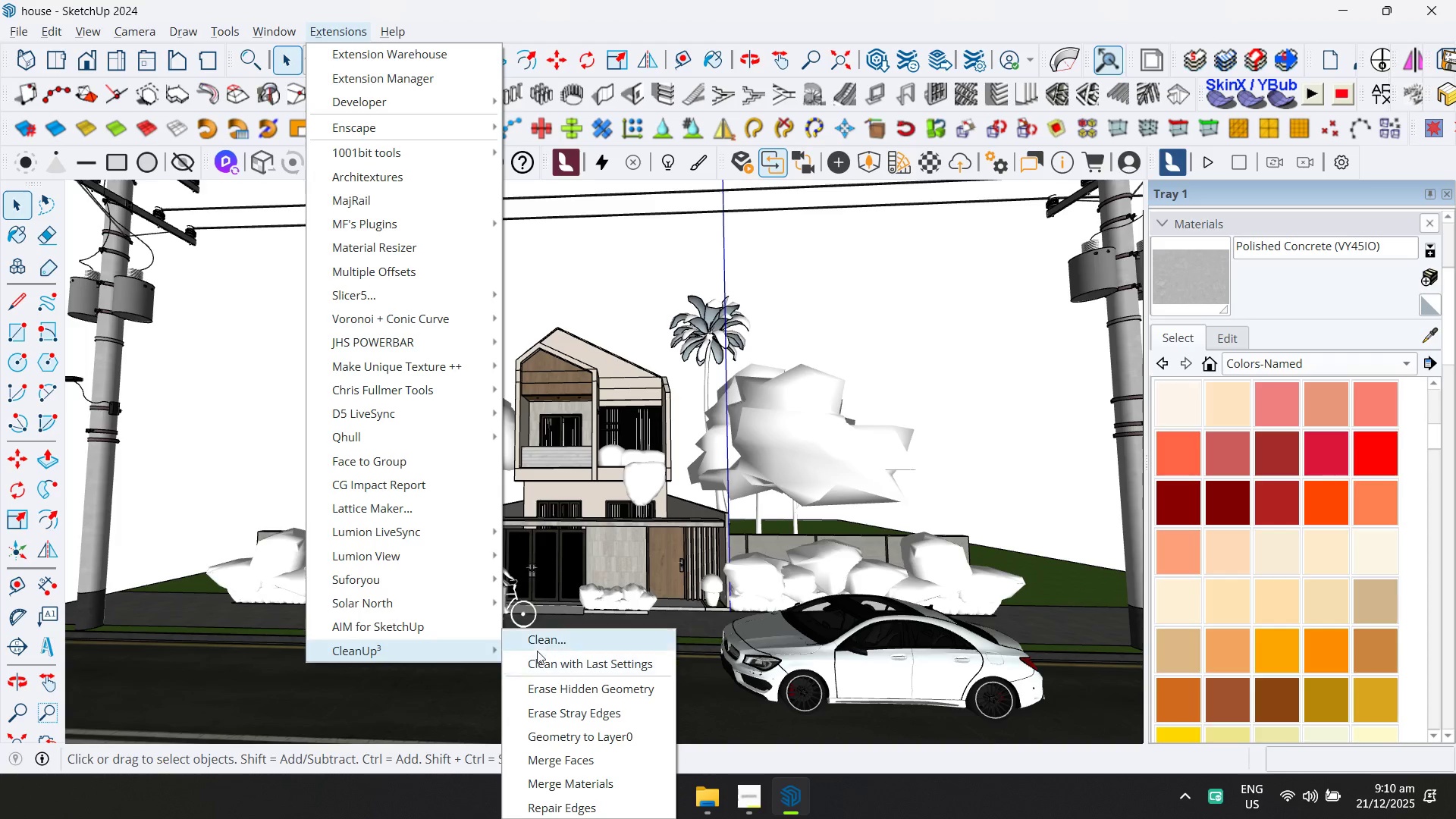 
left_click([541, 647])
 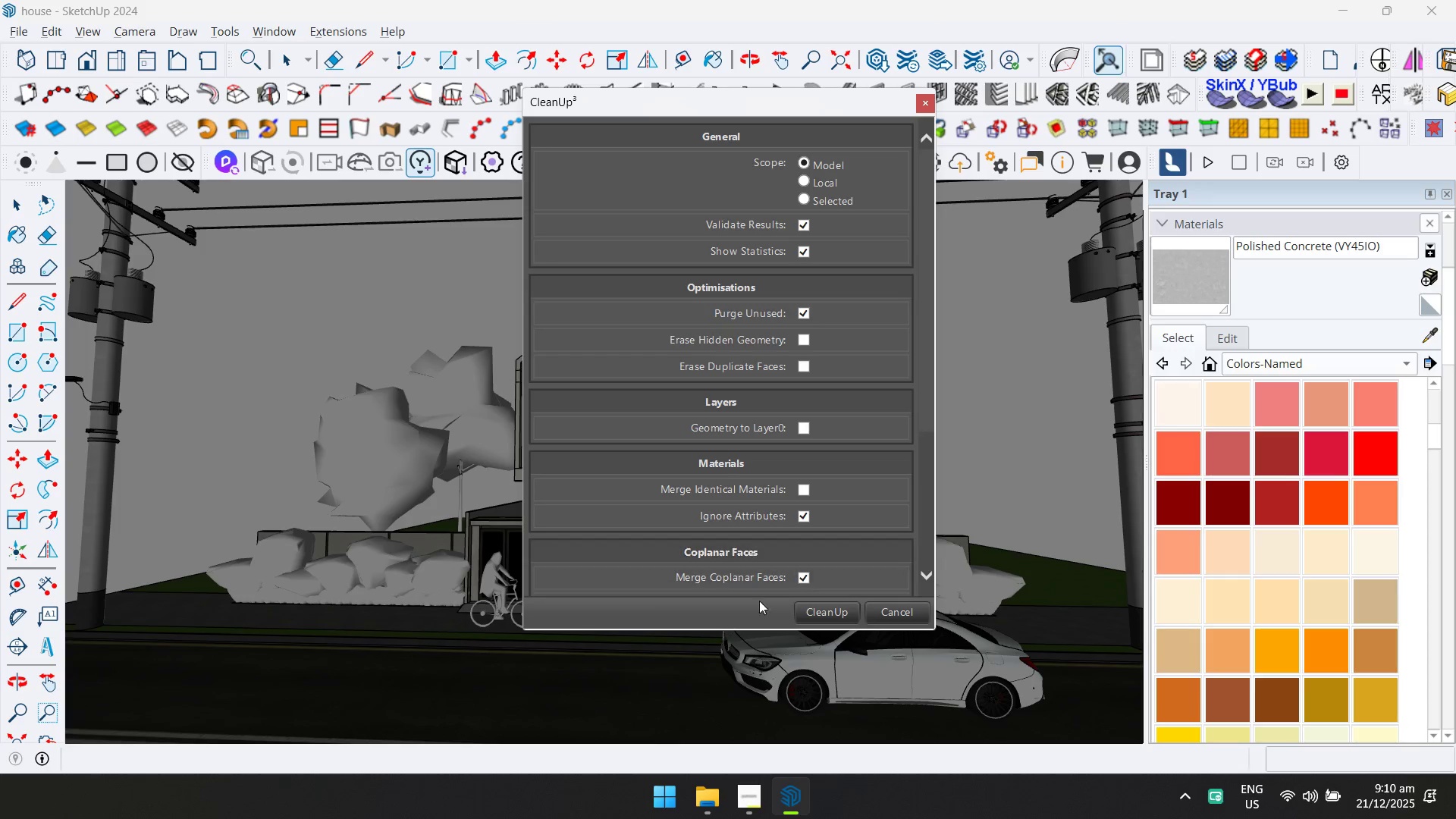 
left_click([814, 613])
 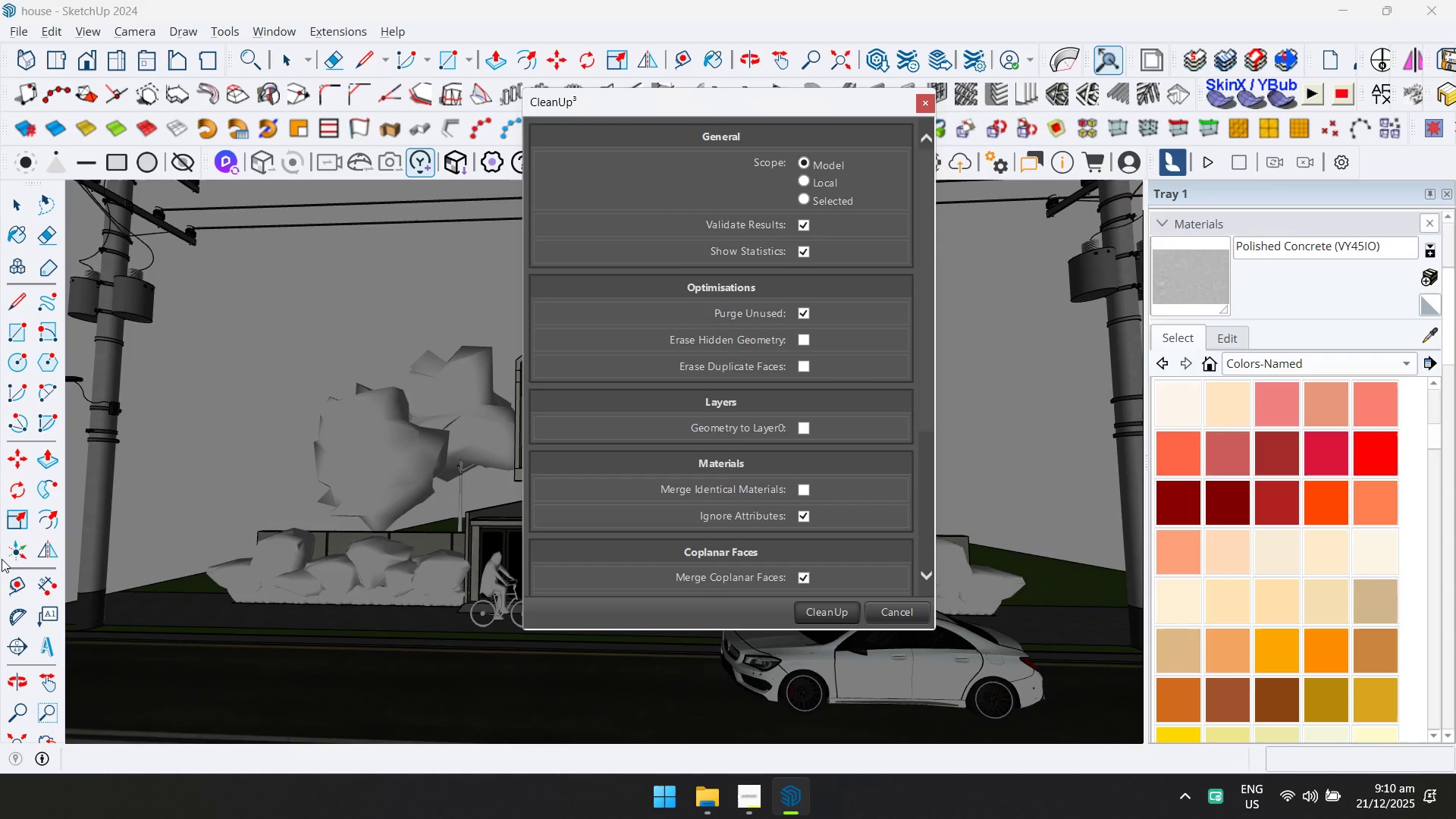 
wait(18.95)
 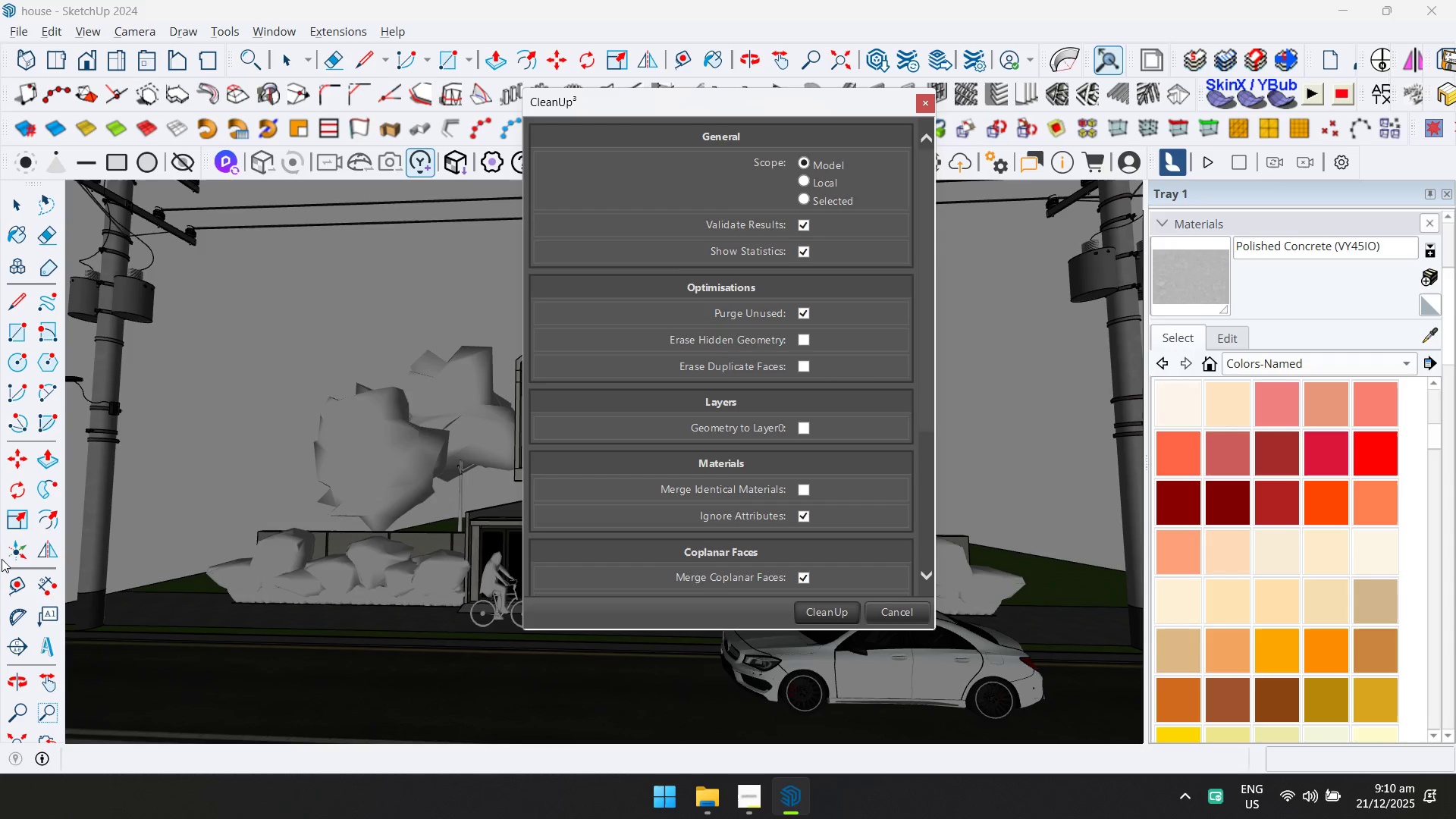 
left_click([731, 797])